 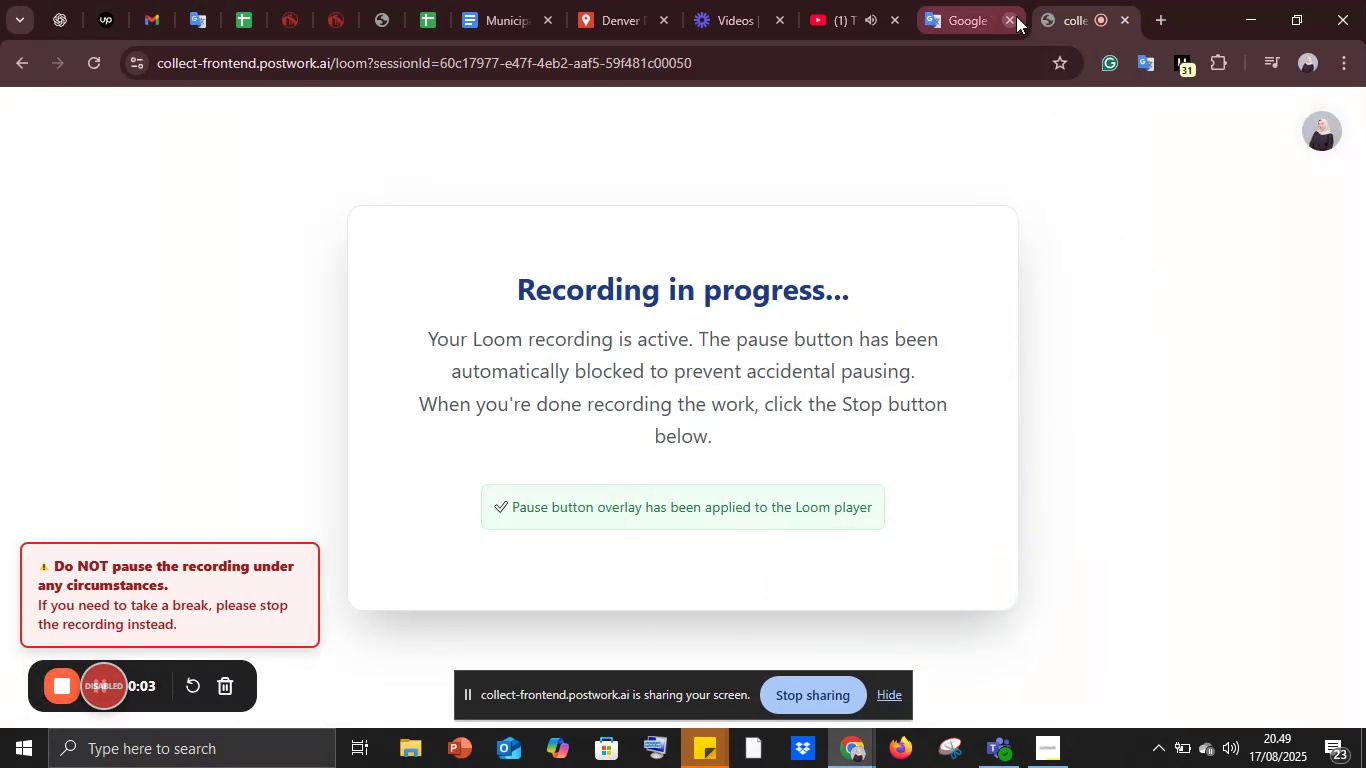 
left_click([953, 11])
 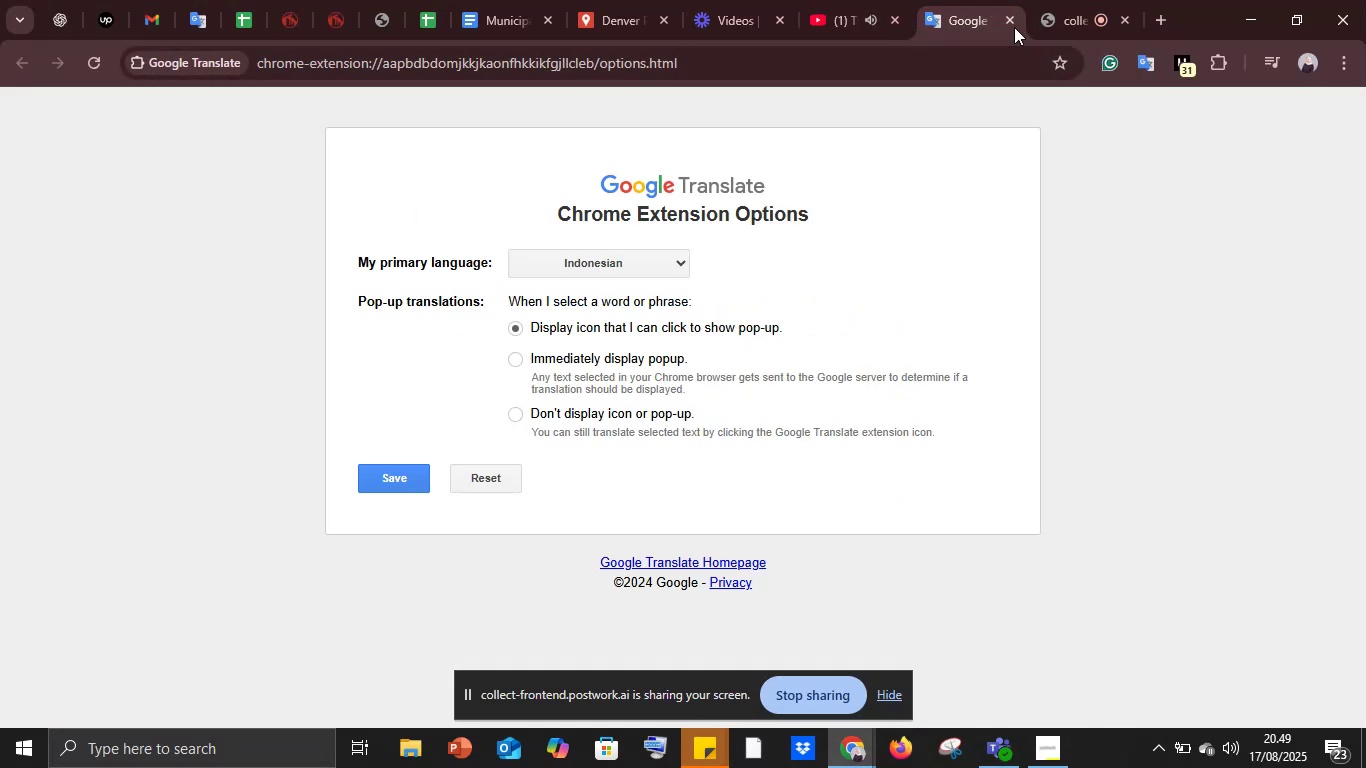 
left_click([1010, 18])
 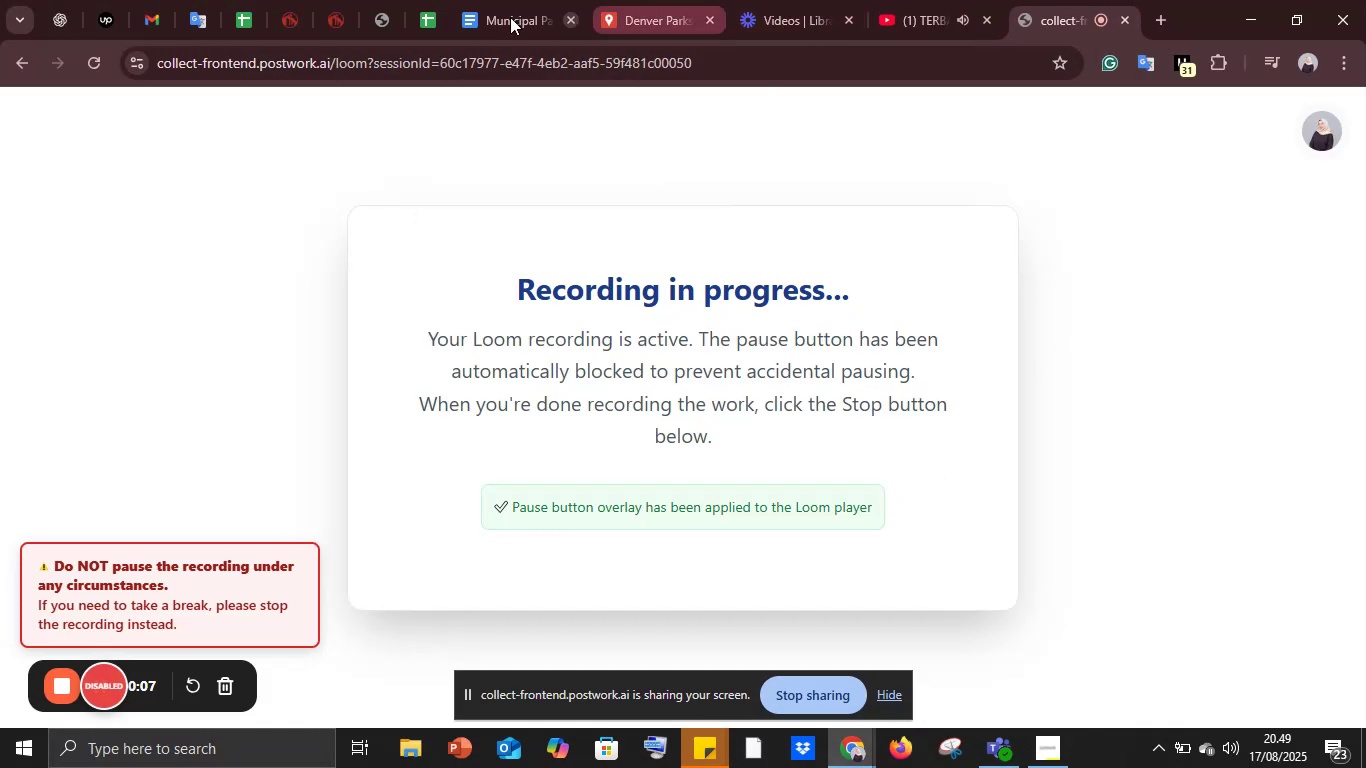 
left_click([495, 3])
 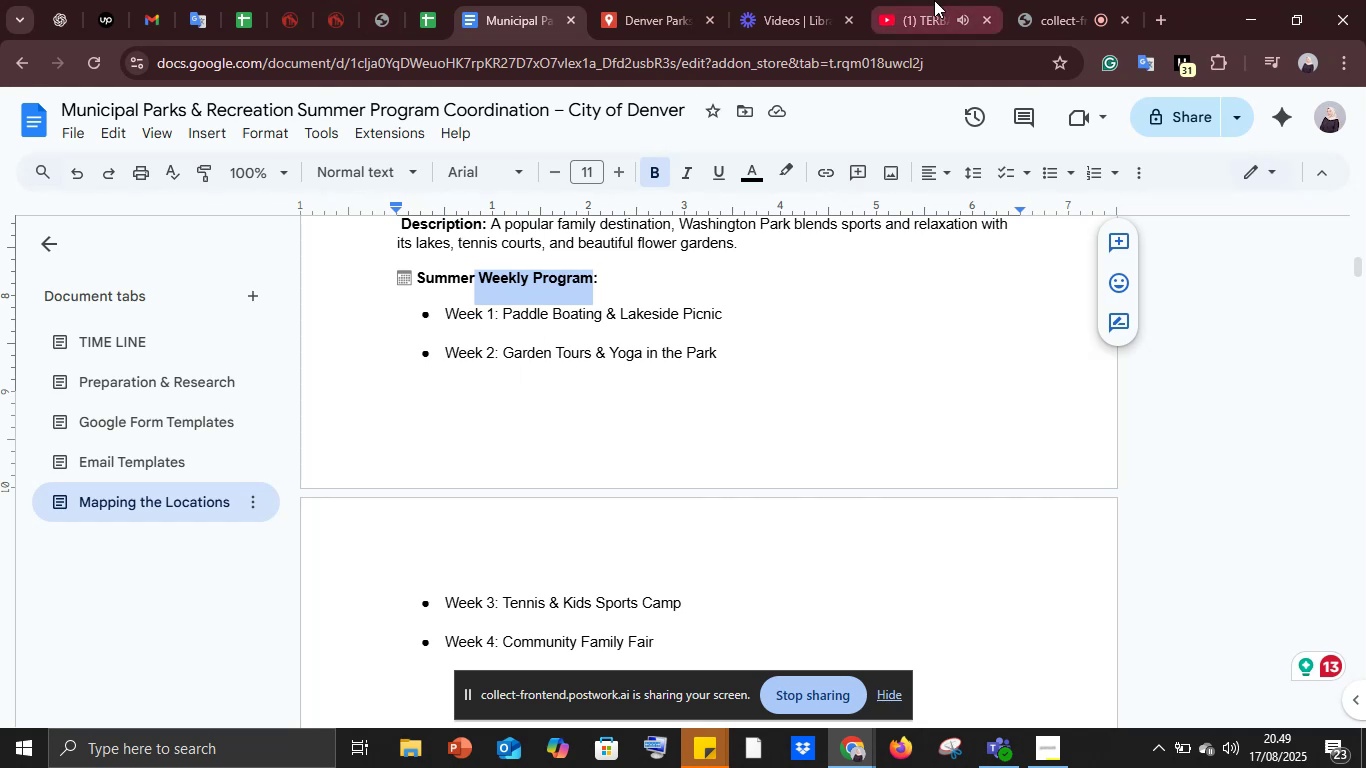 
left_click([613, 2])
 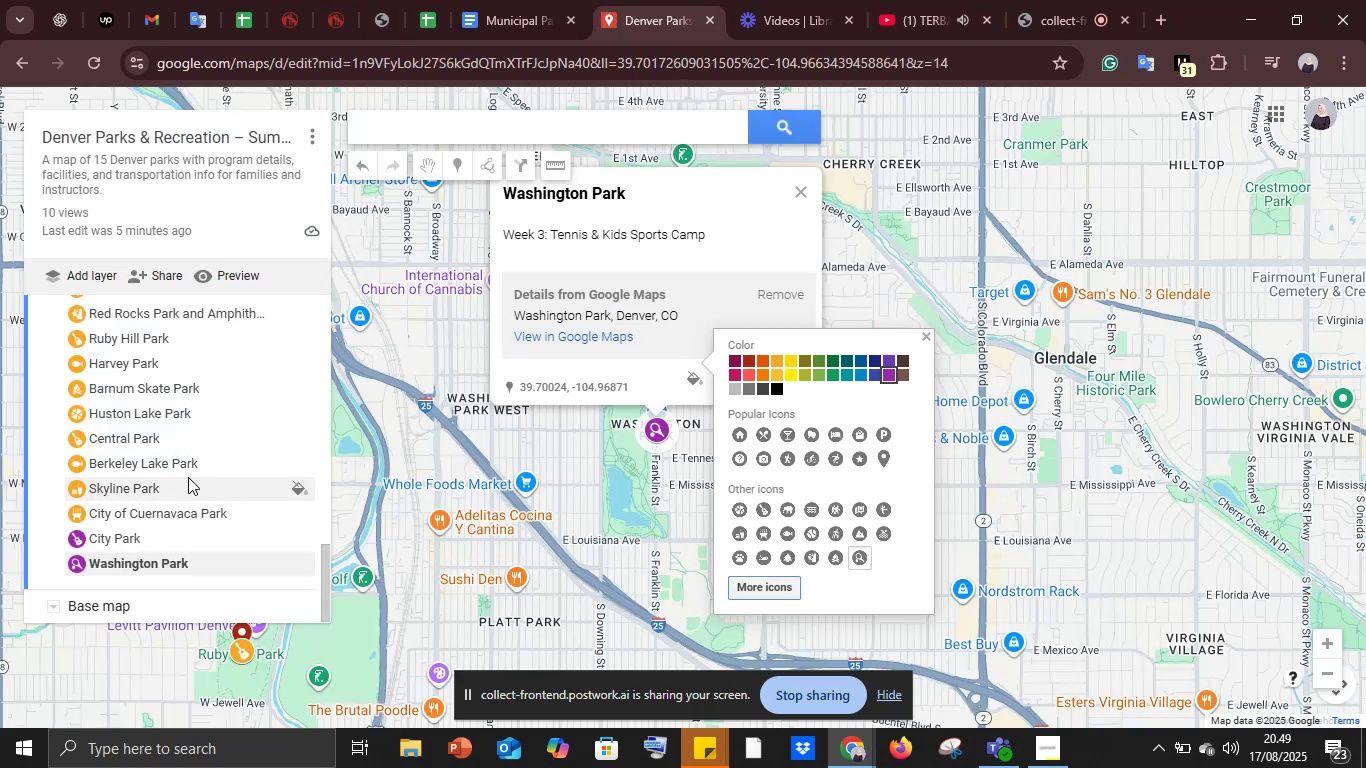 
wait(6.26)
 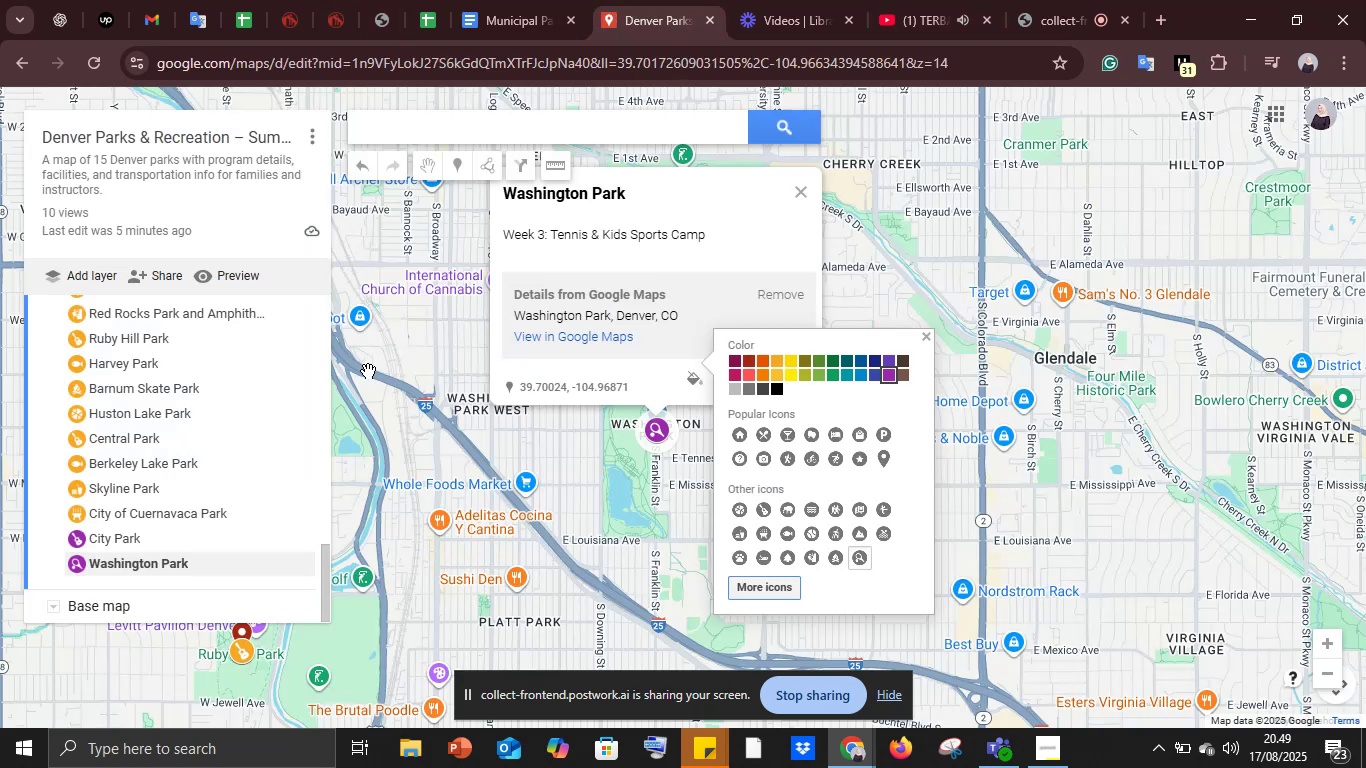 
left_click([545, 0])
 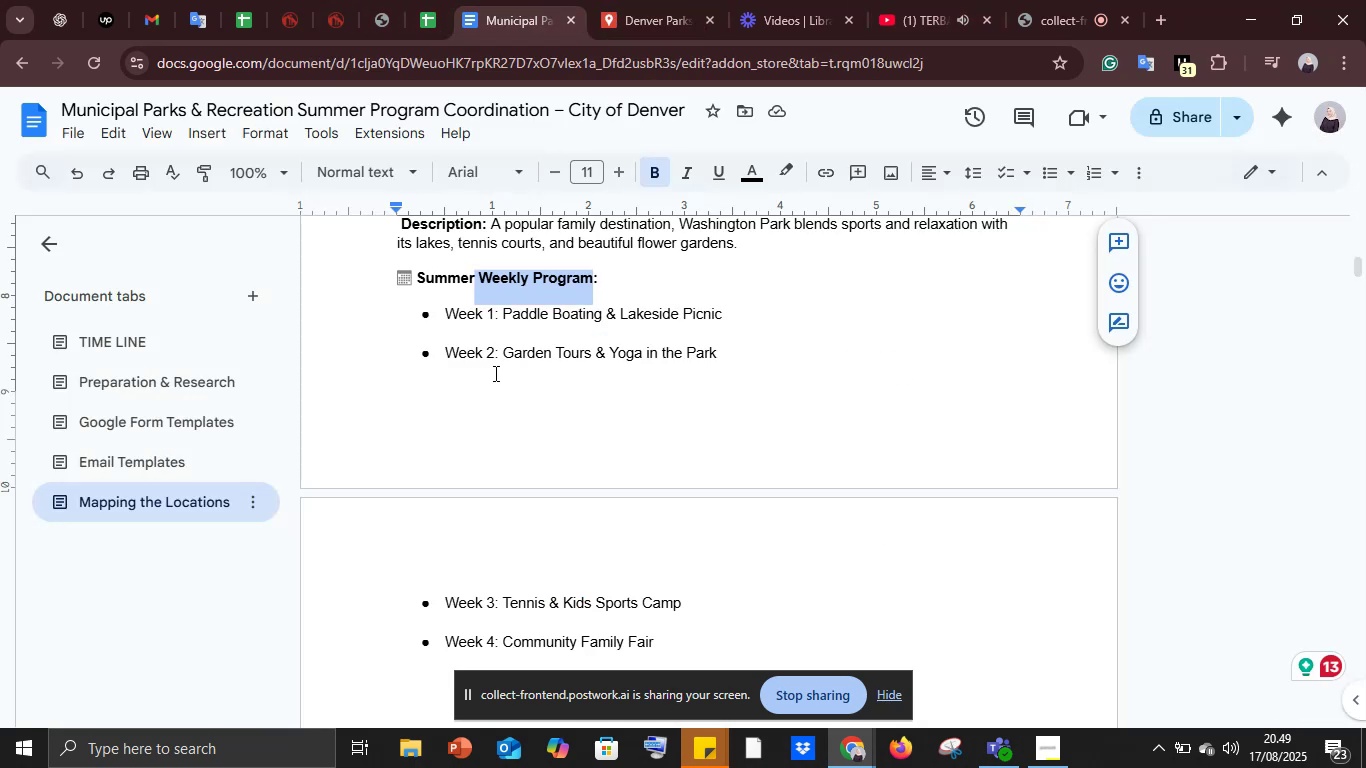 
scroll: coordinate [499, 385], scroll_direction: down, amount: 3.0
 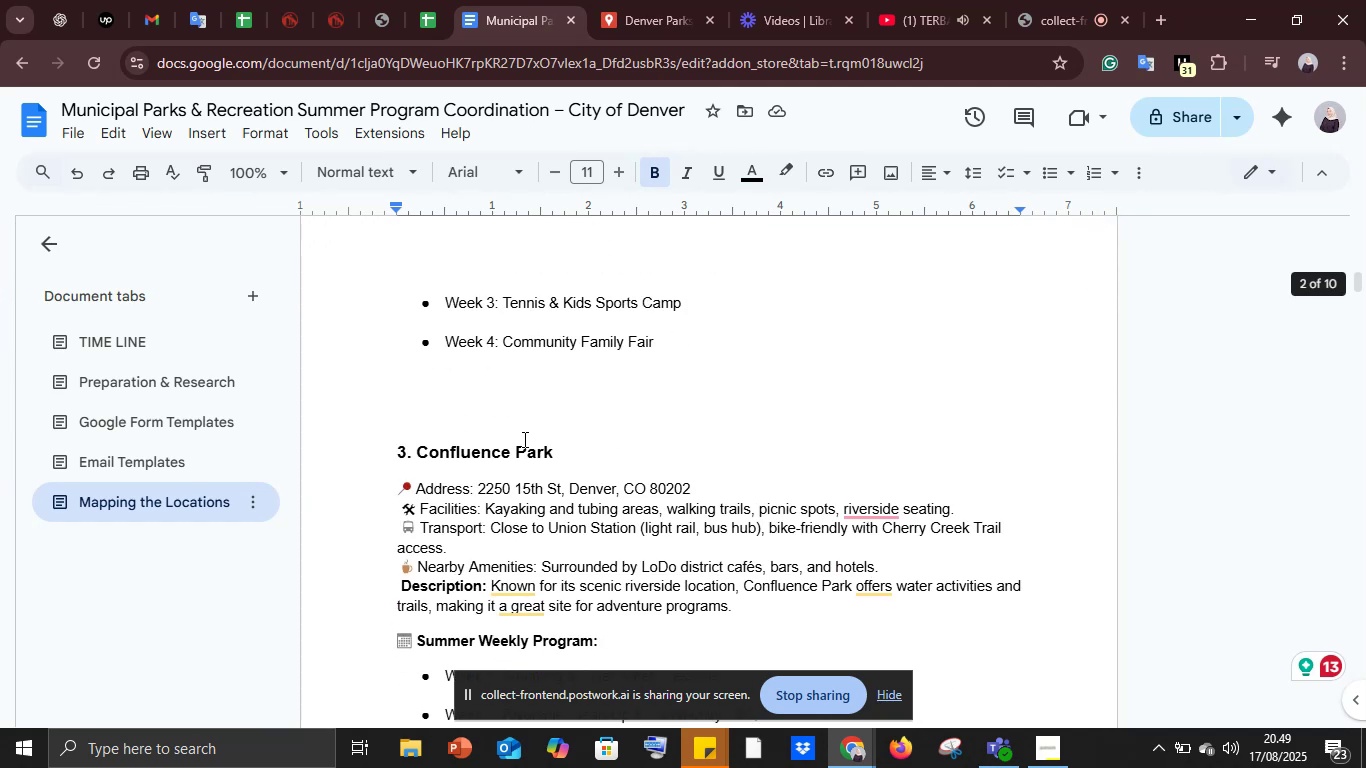 
scroll: coordinate [515, 406], scroll_direction: up, amount: 5.0
 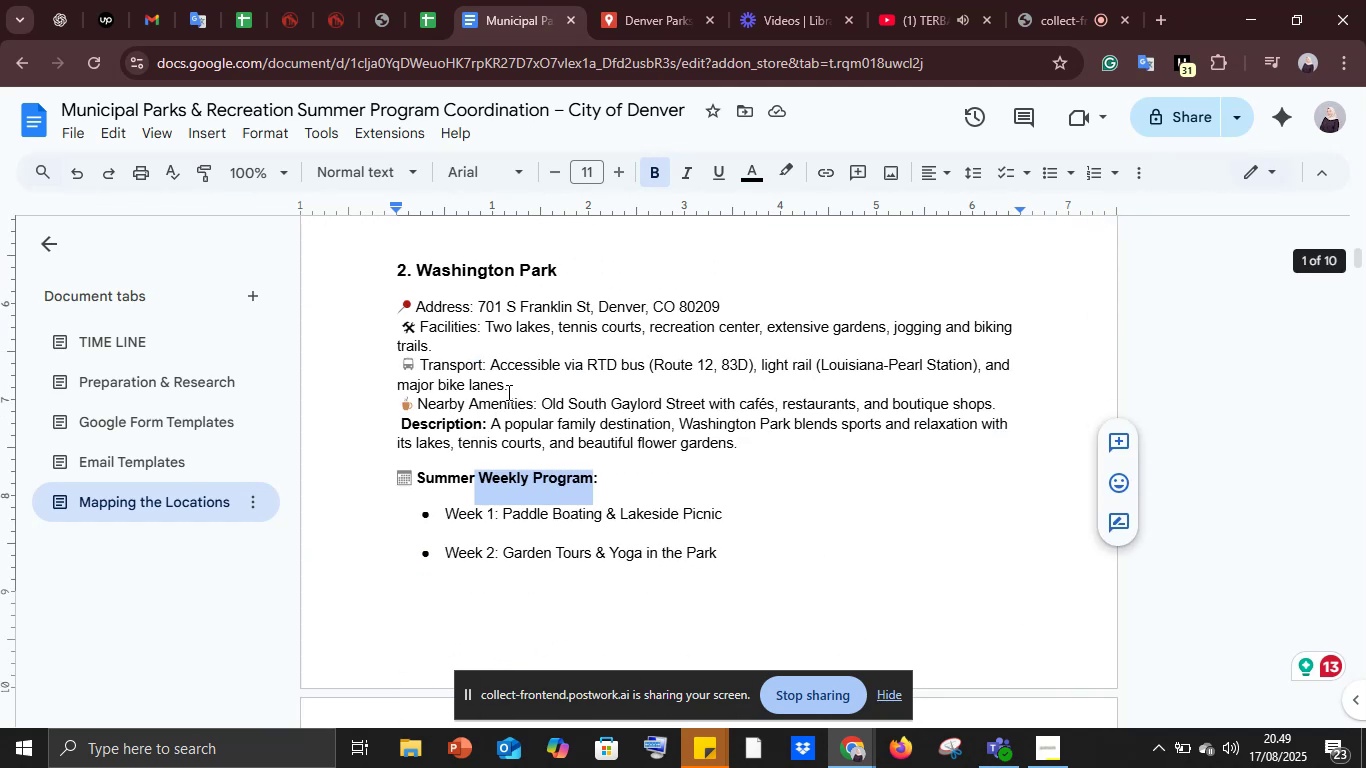 
scroll: coordinate [445, 412], scroll_direction: down, amount: 7.0
 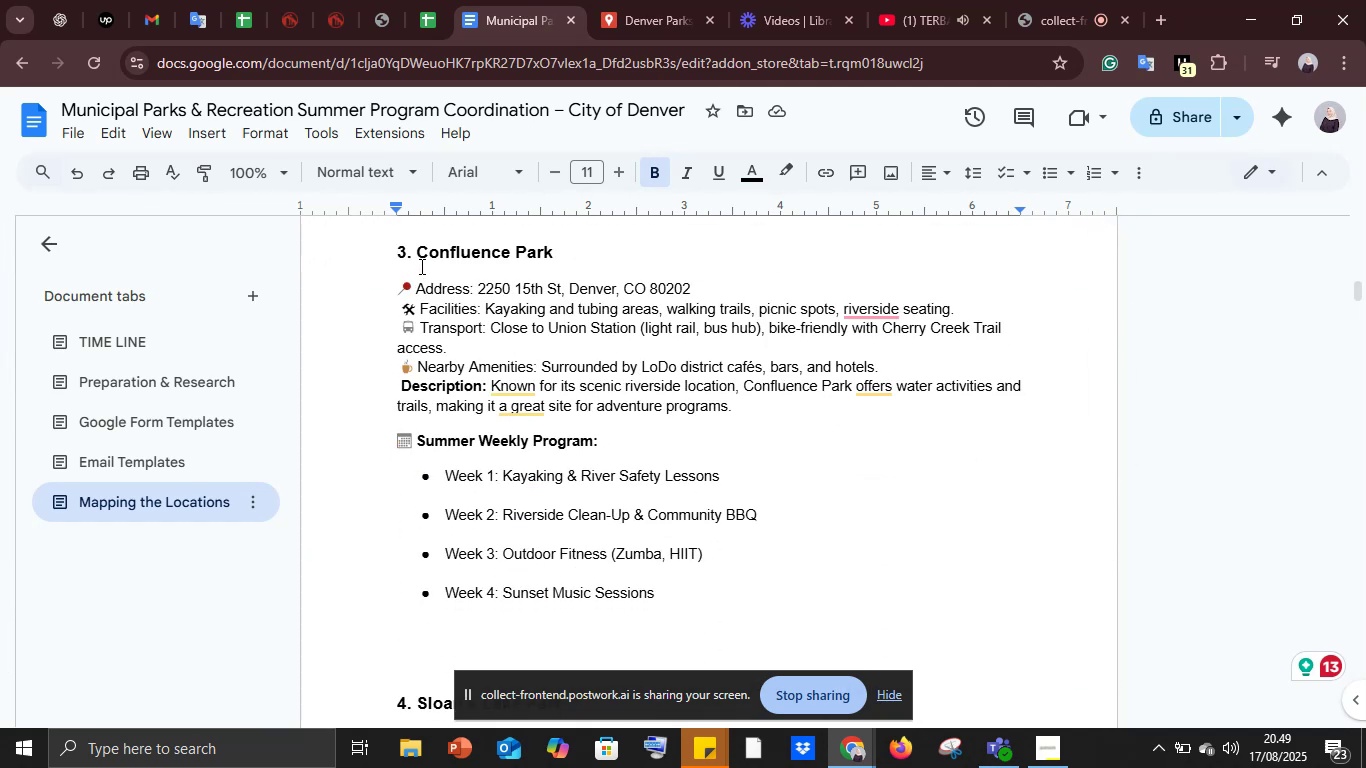 
left_click_drag(start_coordinate=[421, 259], to_coordinate=[566, 258])
 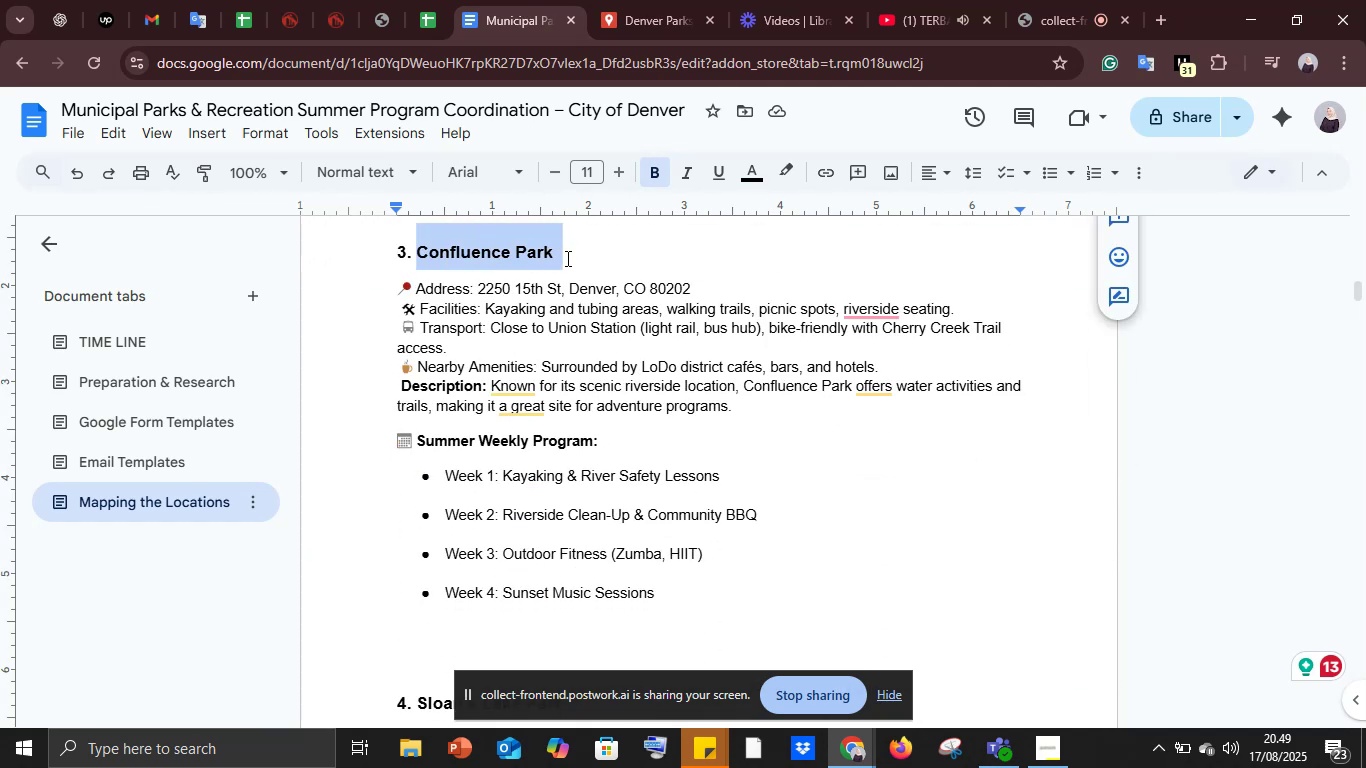 
key(Control+C)
 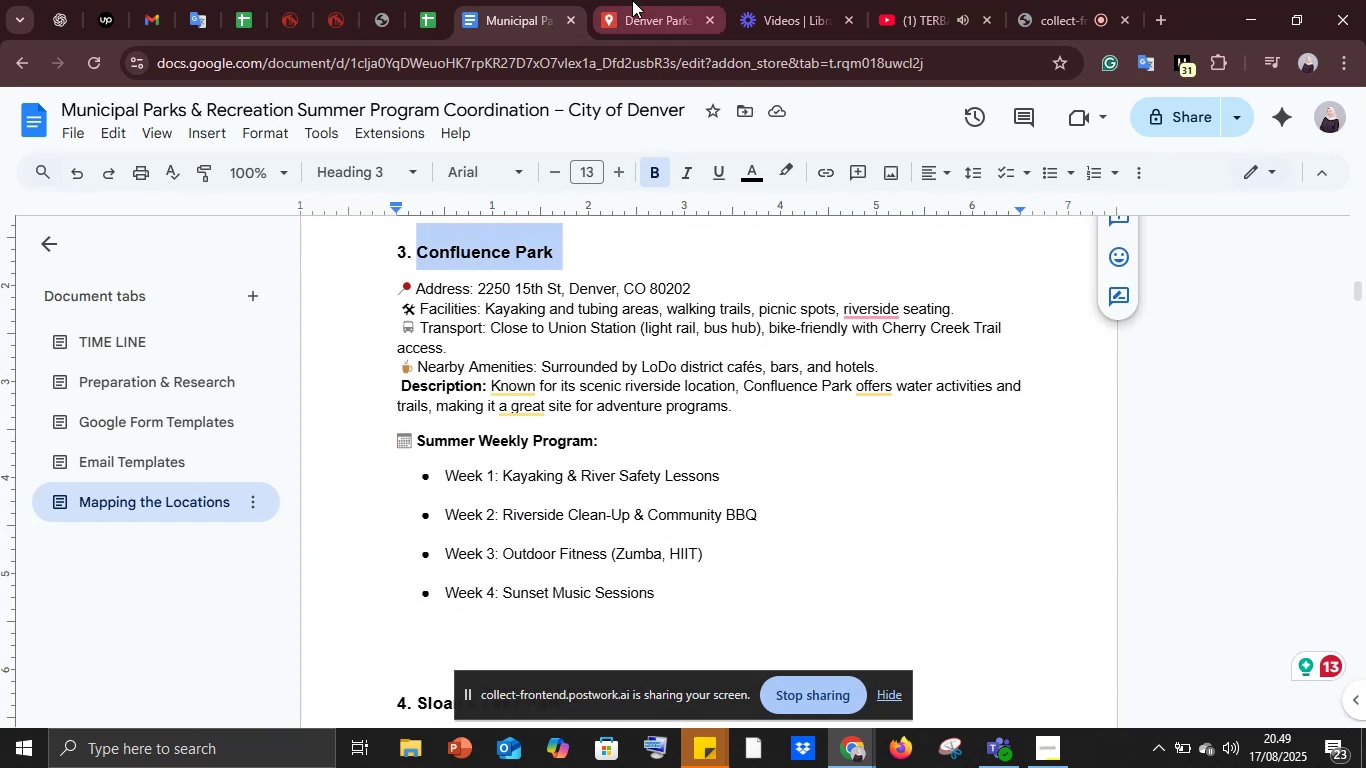 
left_click([632, 0])
 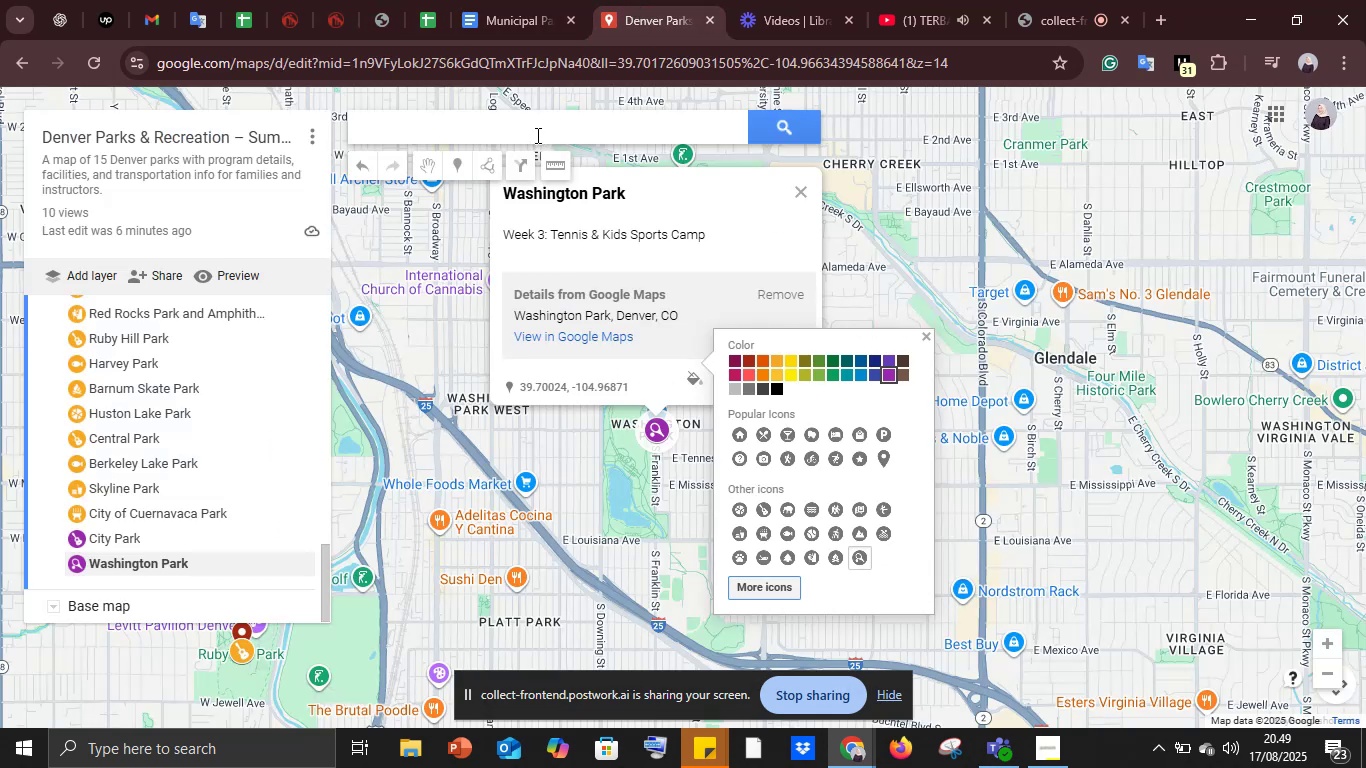 
left_click([533, 132])
 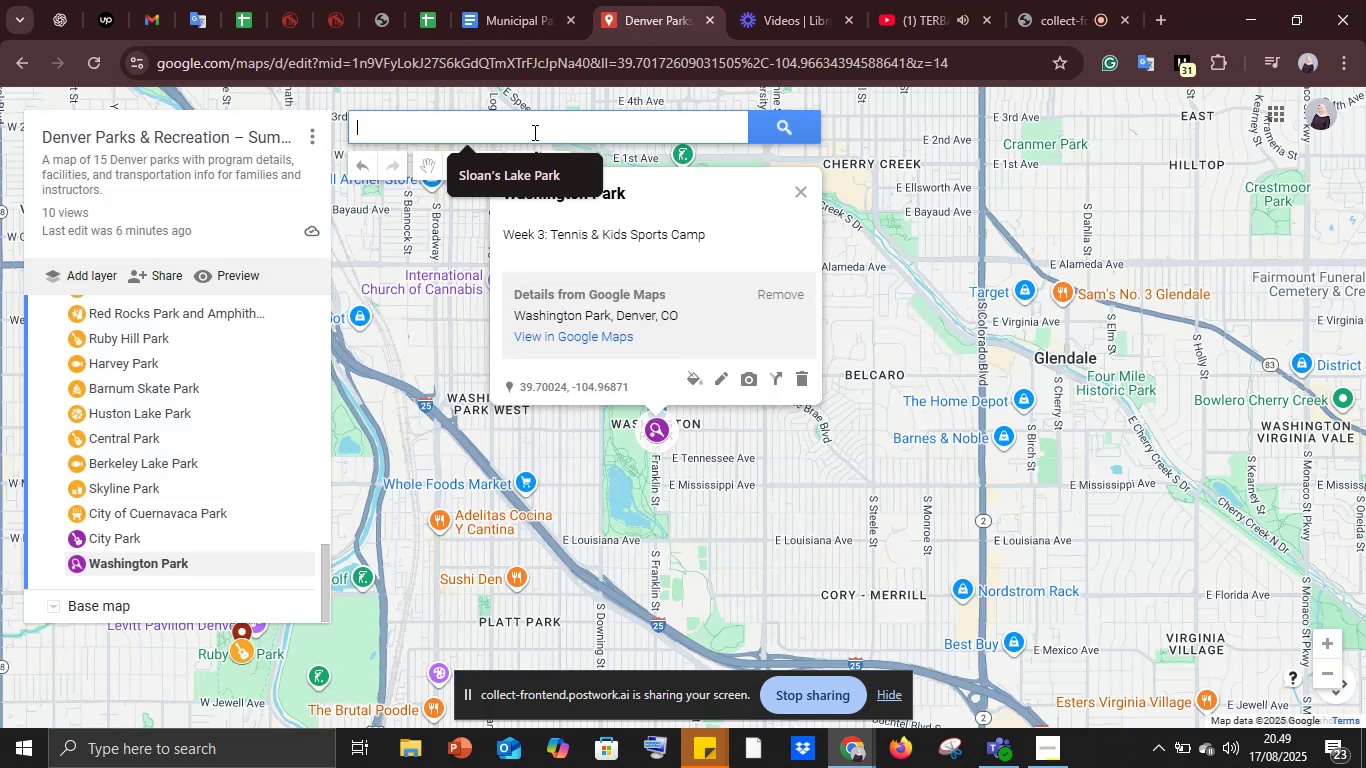 
key(Control+V)
 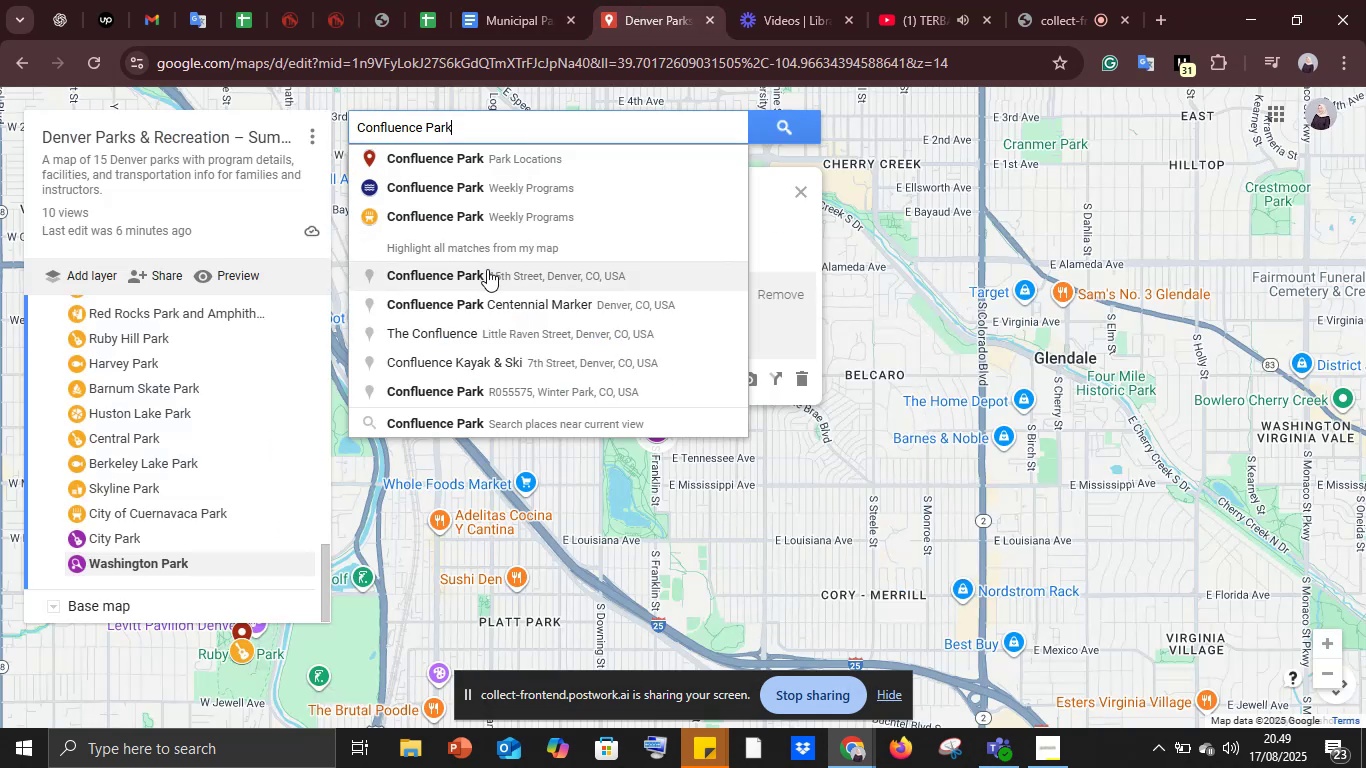 
left_click([487, 269])
 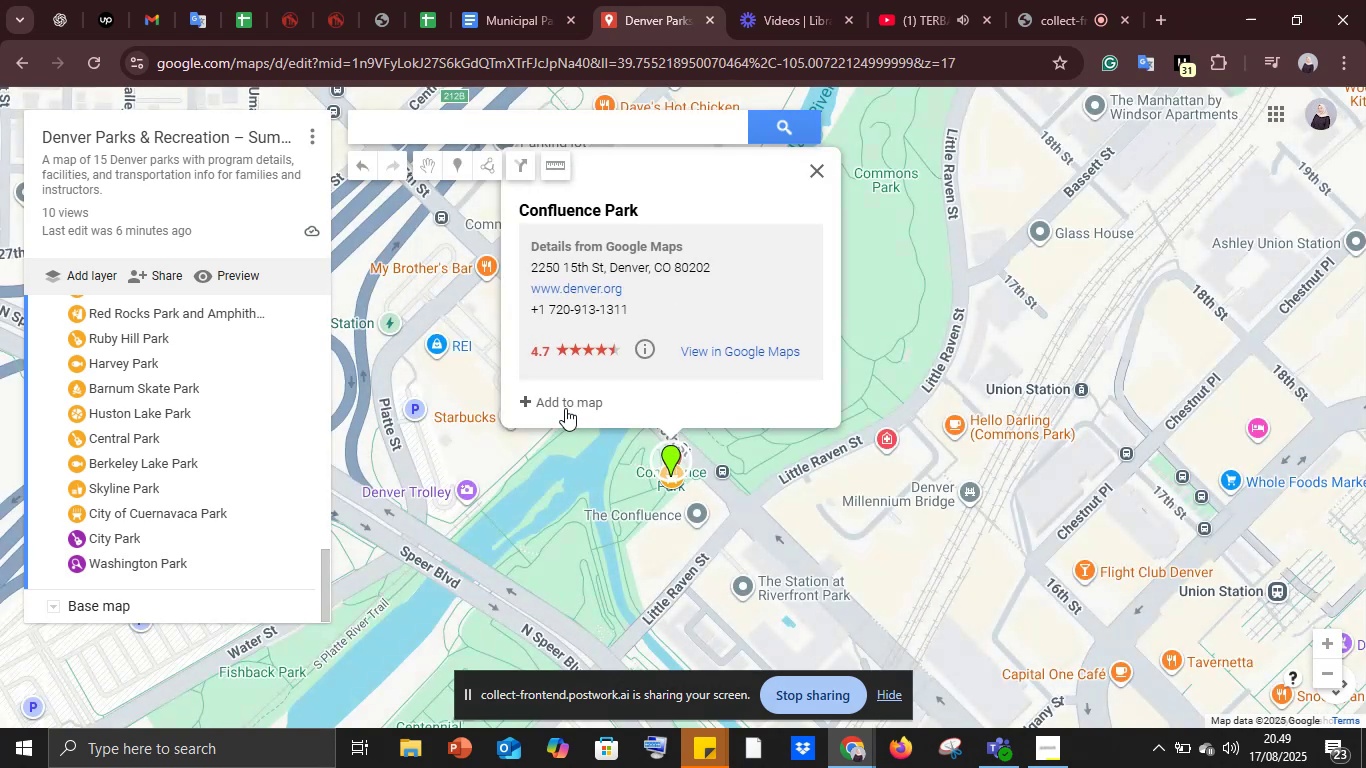 
left_click([527, 403])
 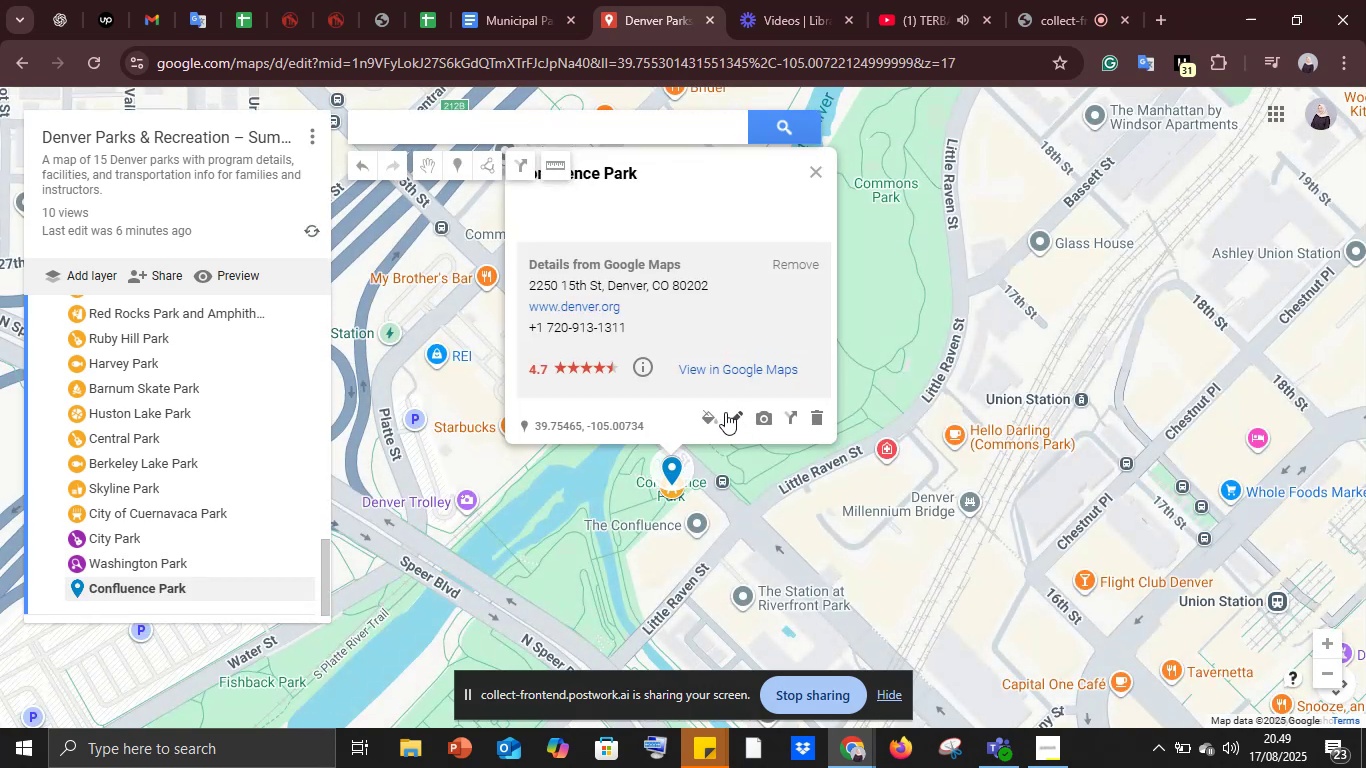 
left_click([708, 416])
 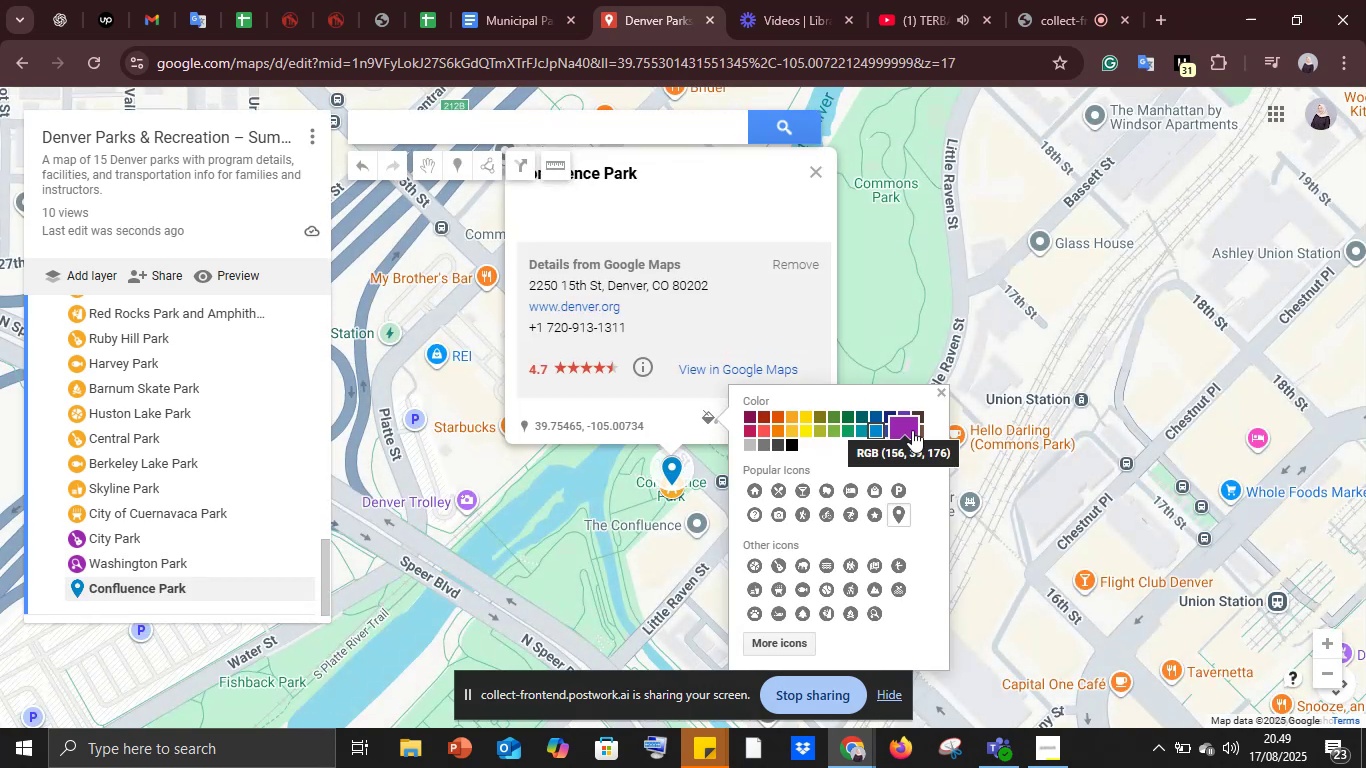 
left_click([912, 430])
 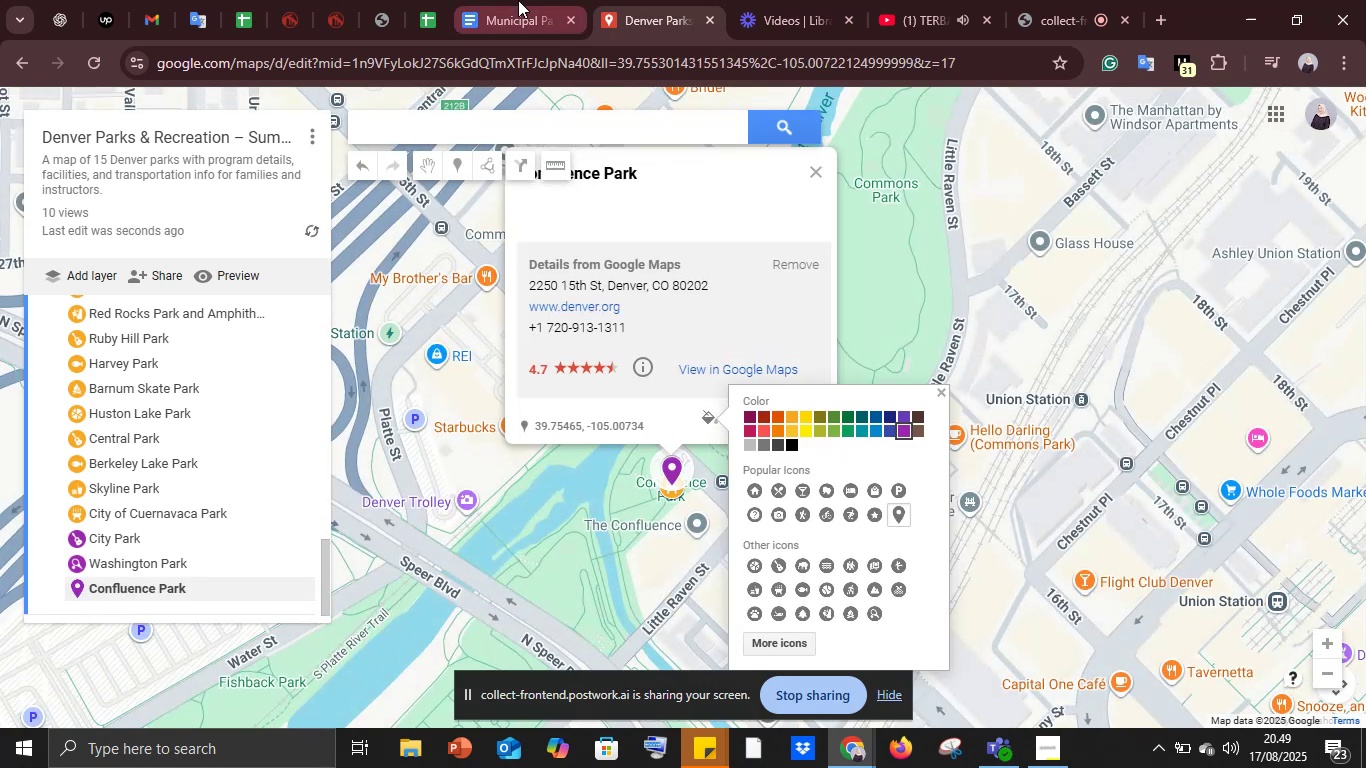 
left_click([518, 0])
 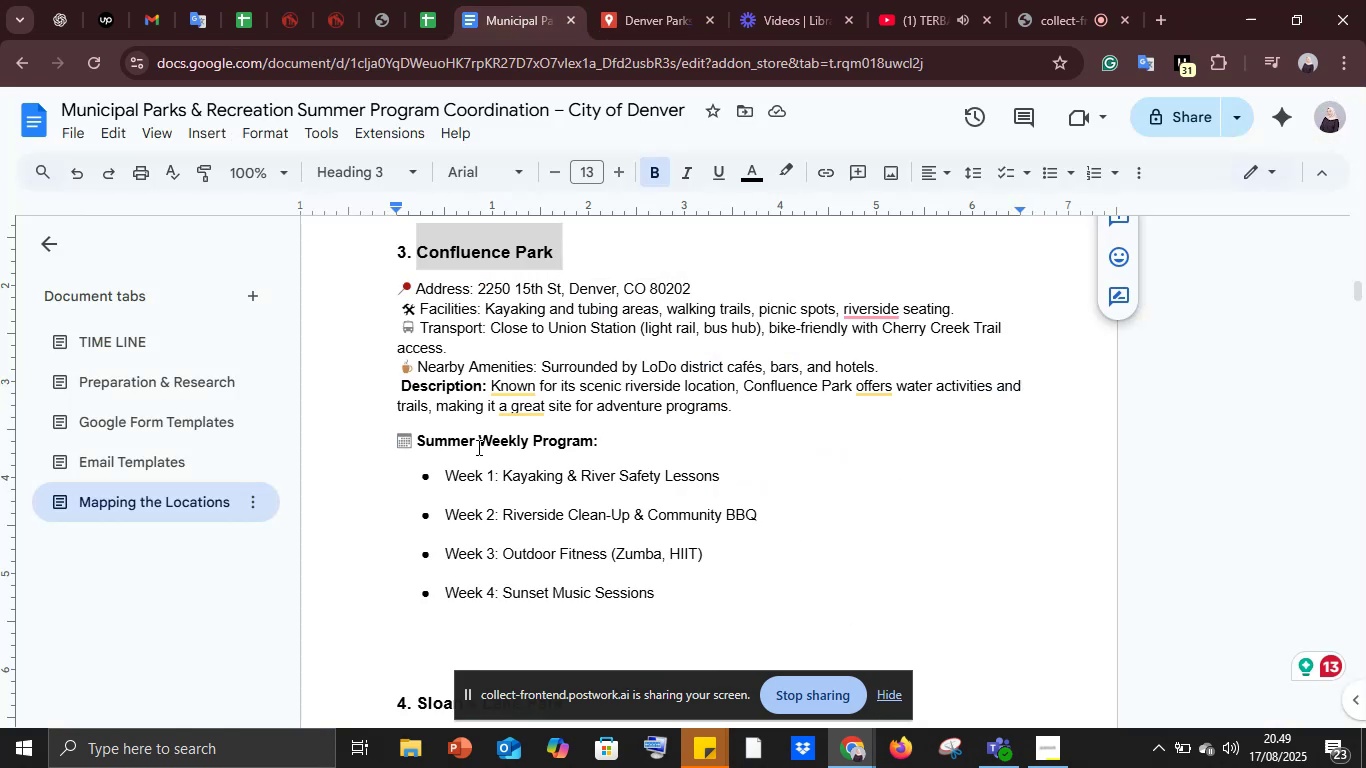 
scroll: coordinate [476, 447], scroll_direction: down, amount: 1.0
 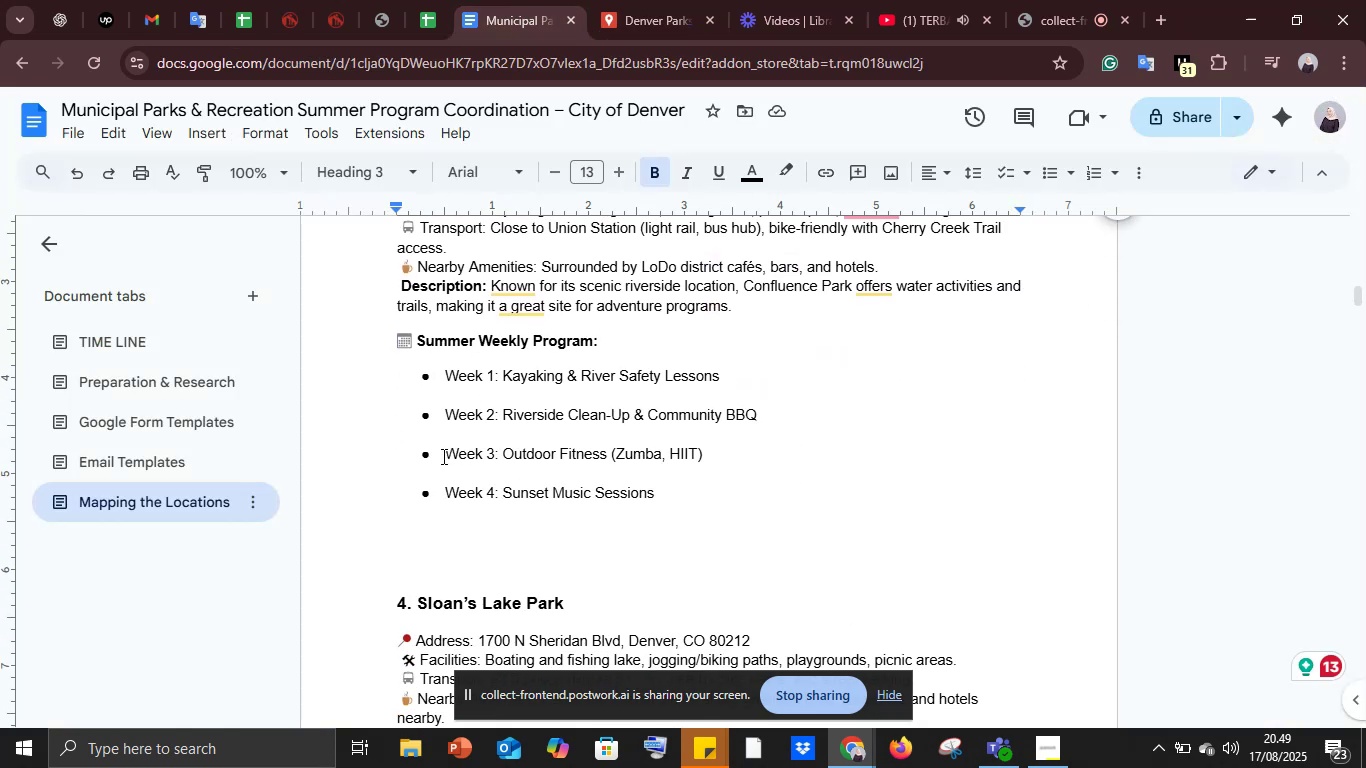 
left_click_drag(start_coordinate=[447, 452], to_coordinate=[727, 452])
 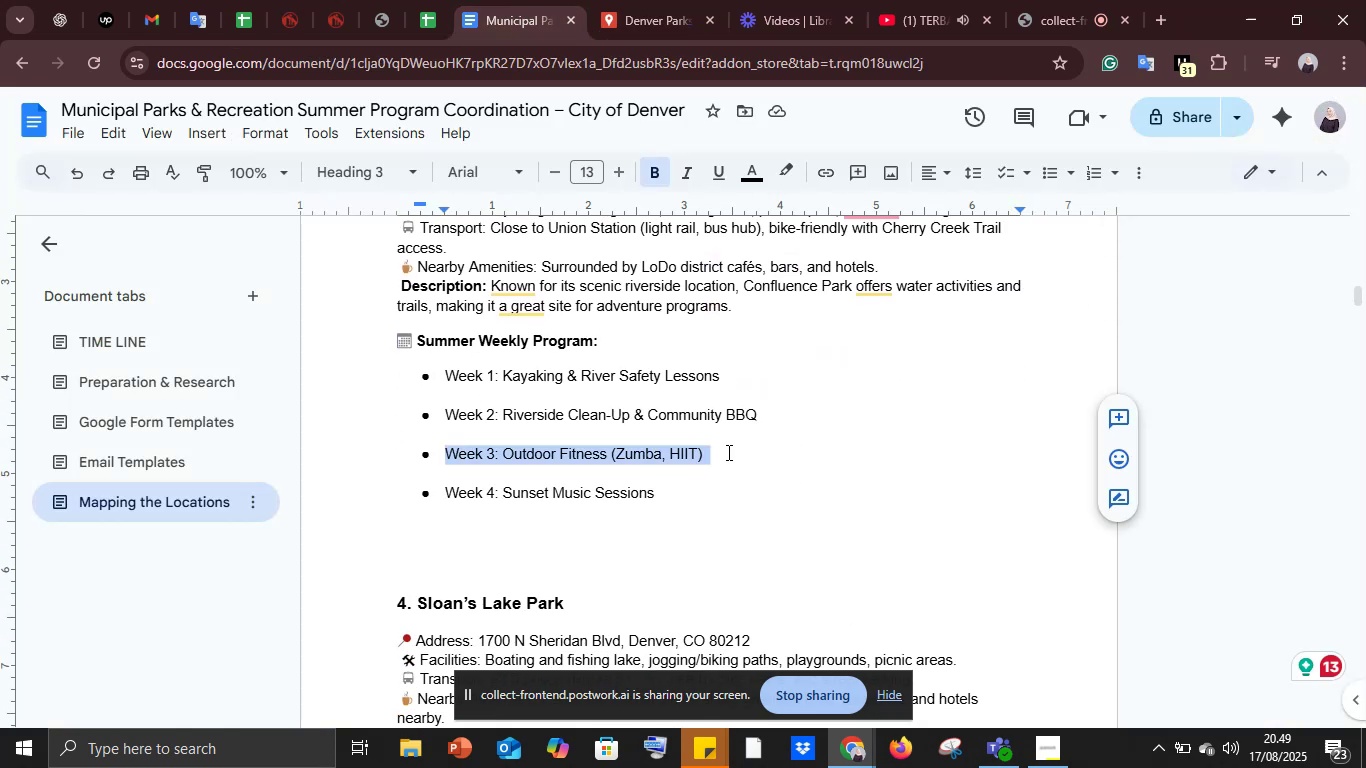 
key(Control+C)
 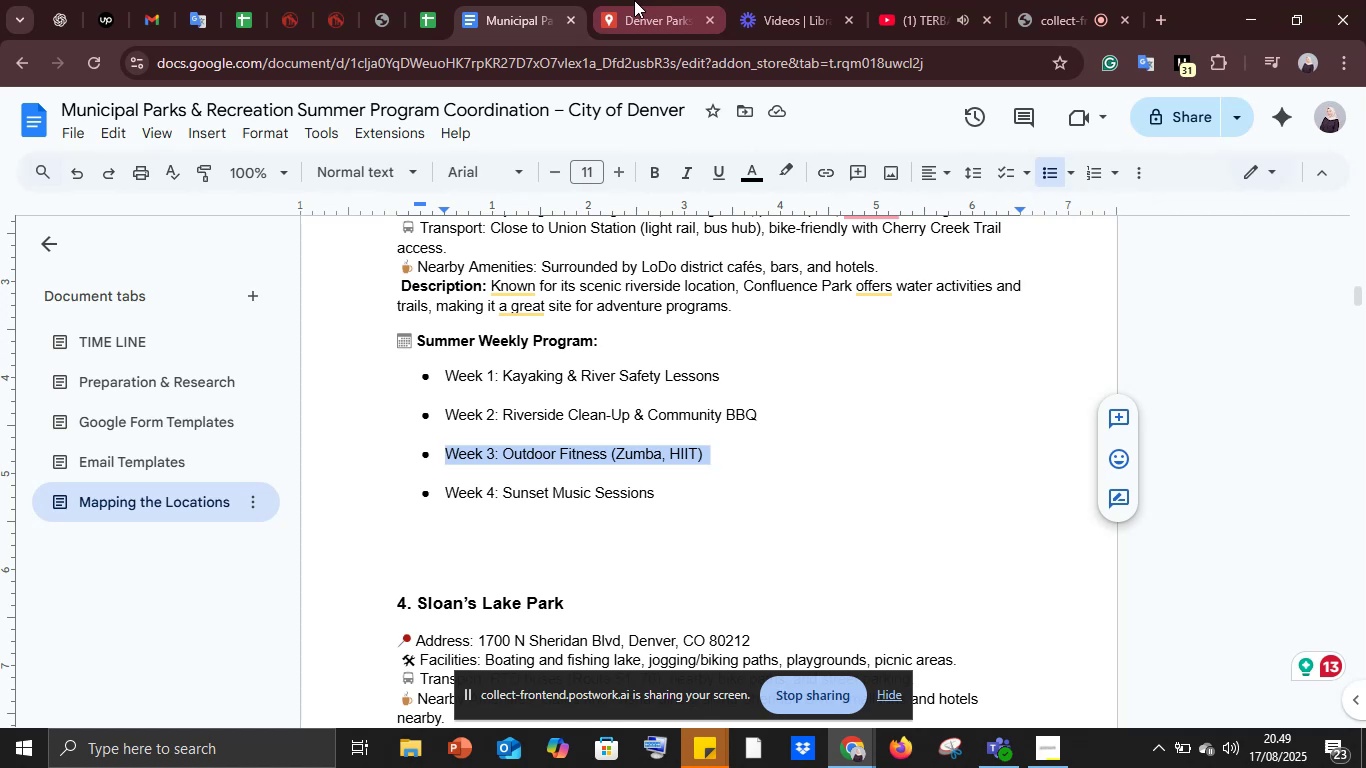 
left_click([634, 0])
 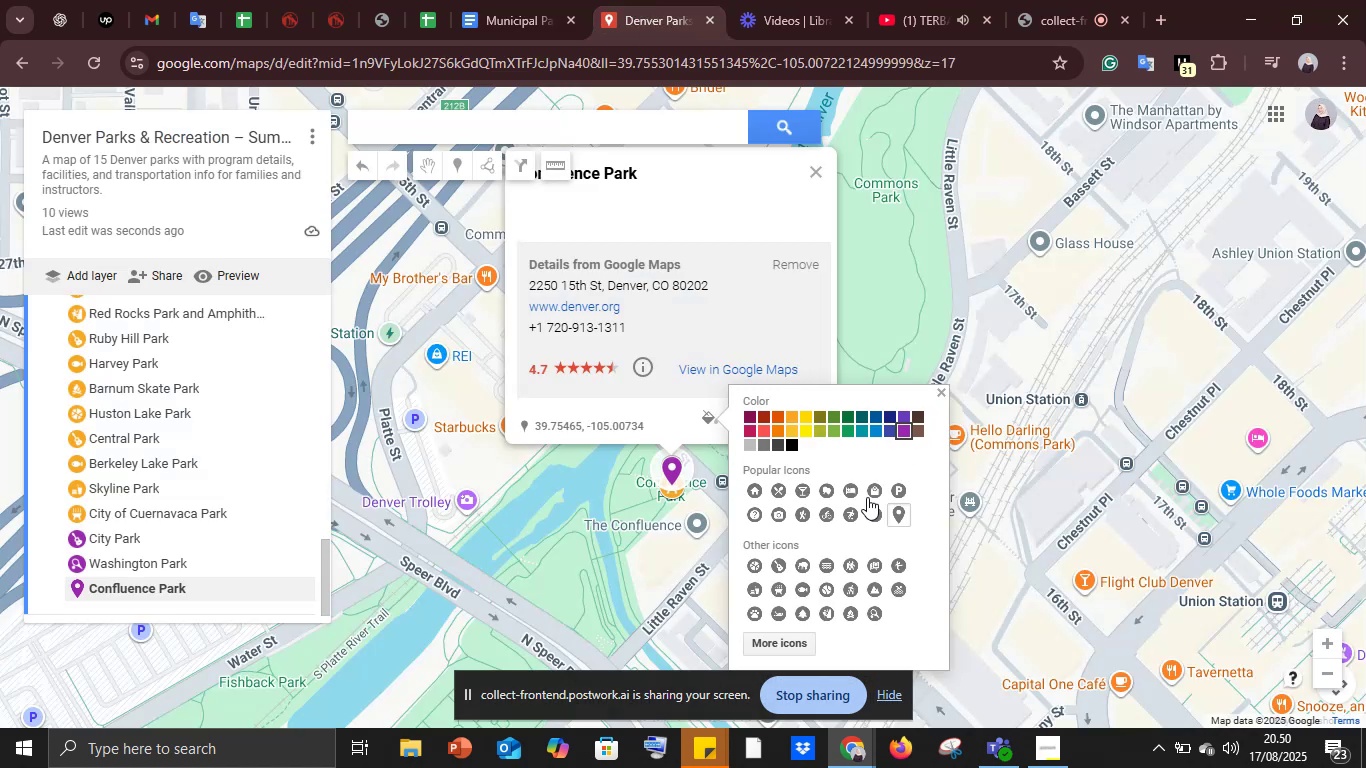 
left_click([766, 654])
 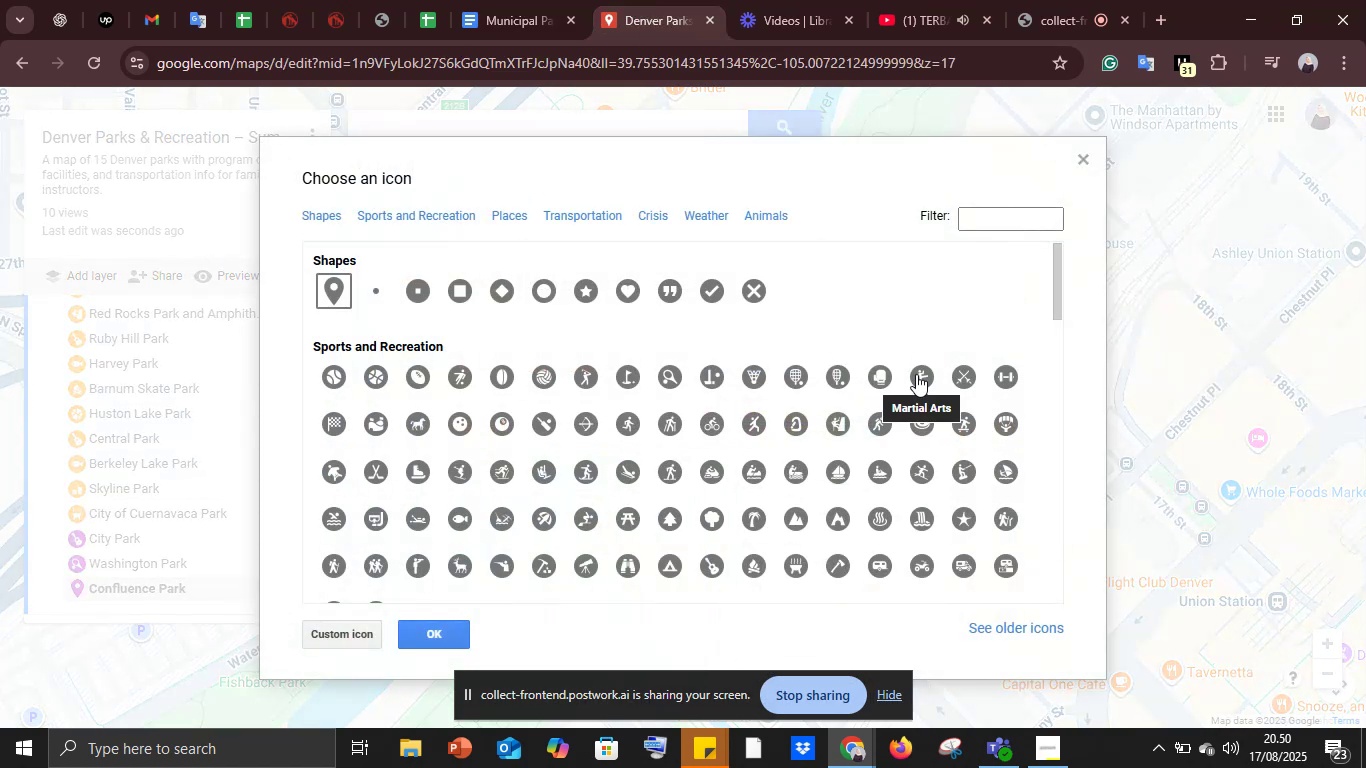 
wait(6.26)
 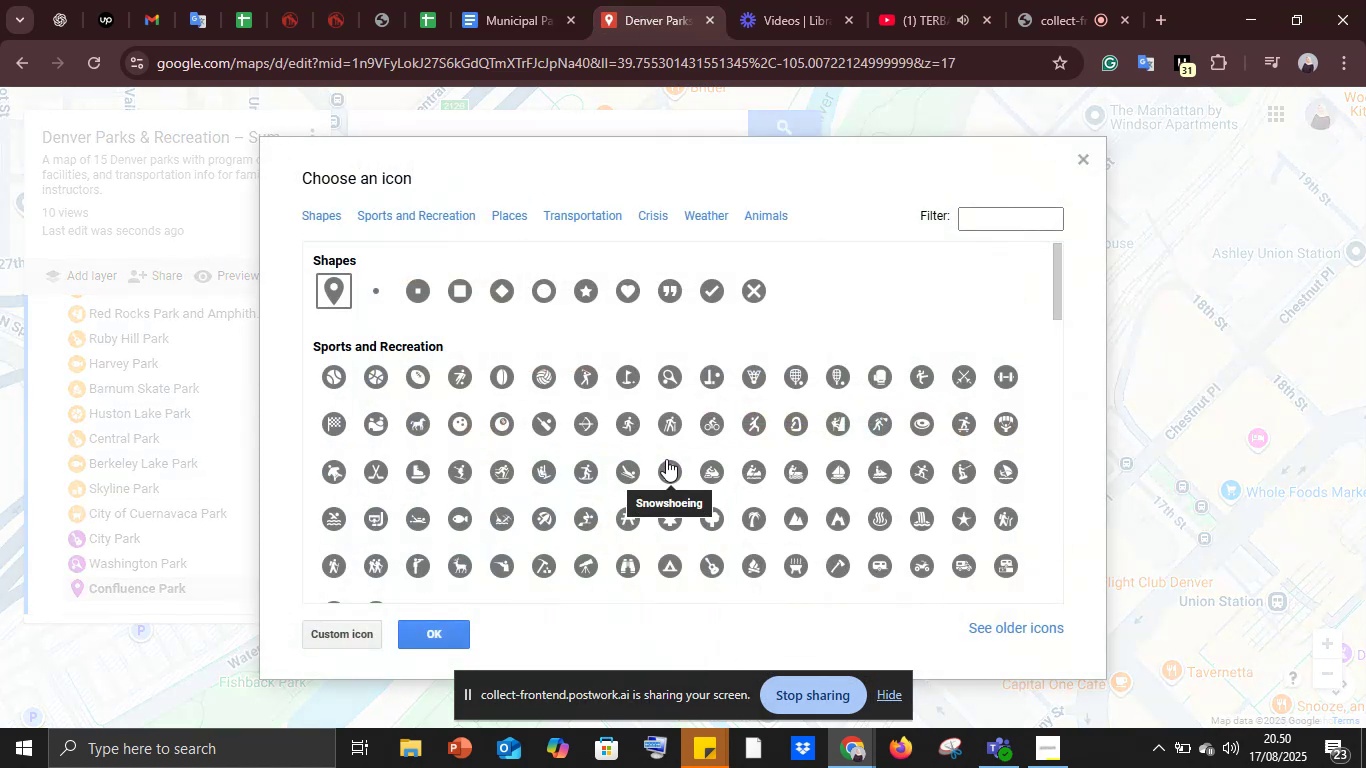 
left_click([432, 640])
 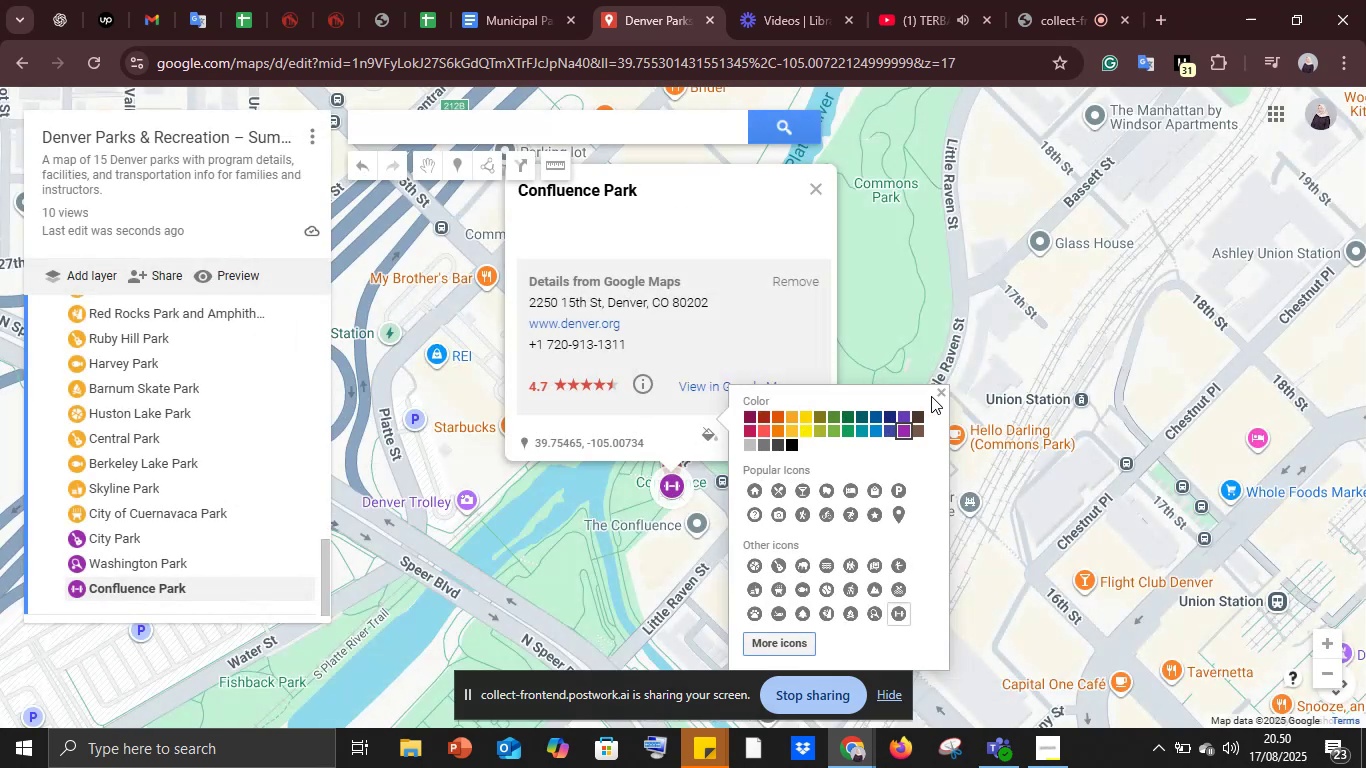 
left_click([944, 396])
 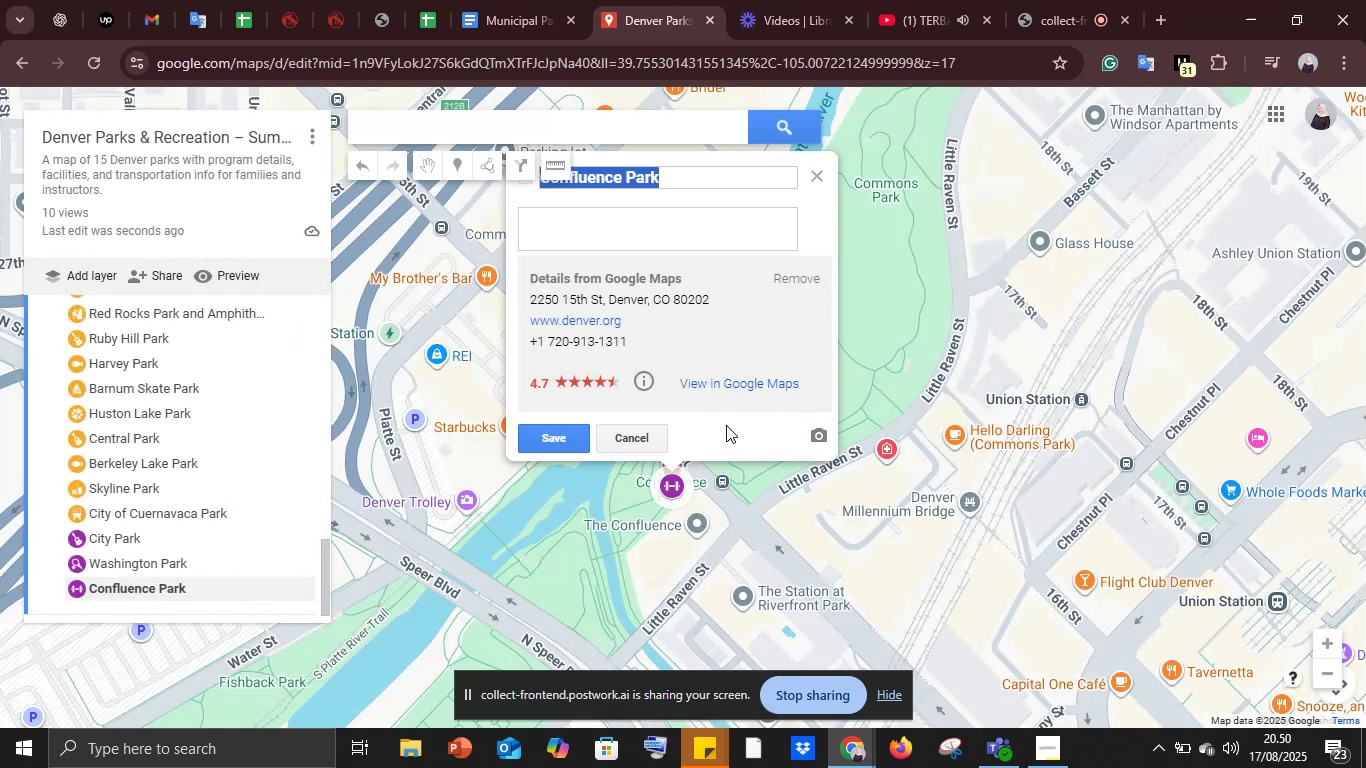 
left_click([581, 228])
 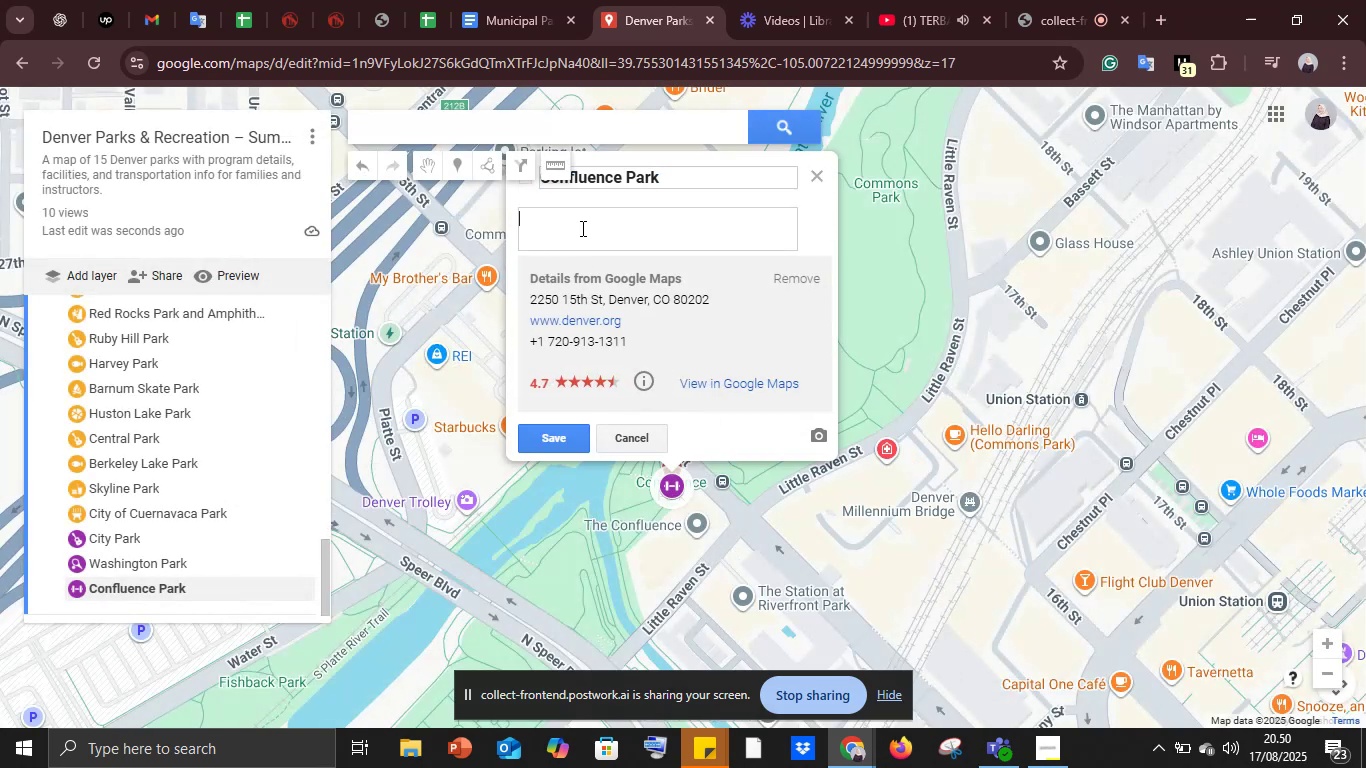 
key(Control+V)
 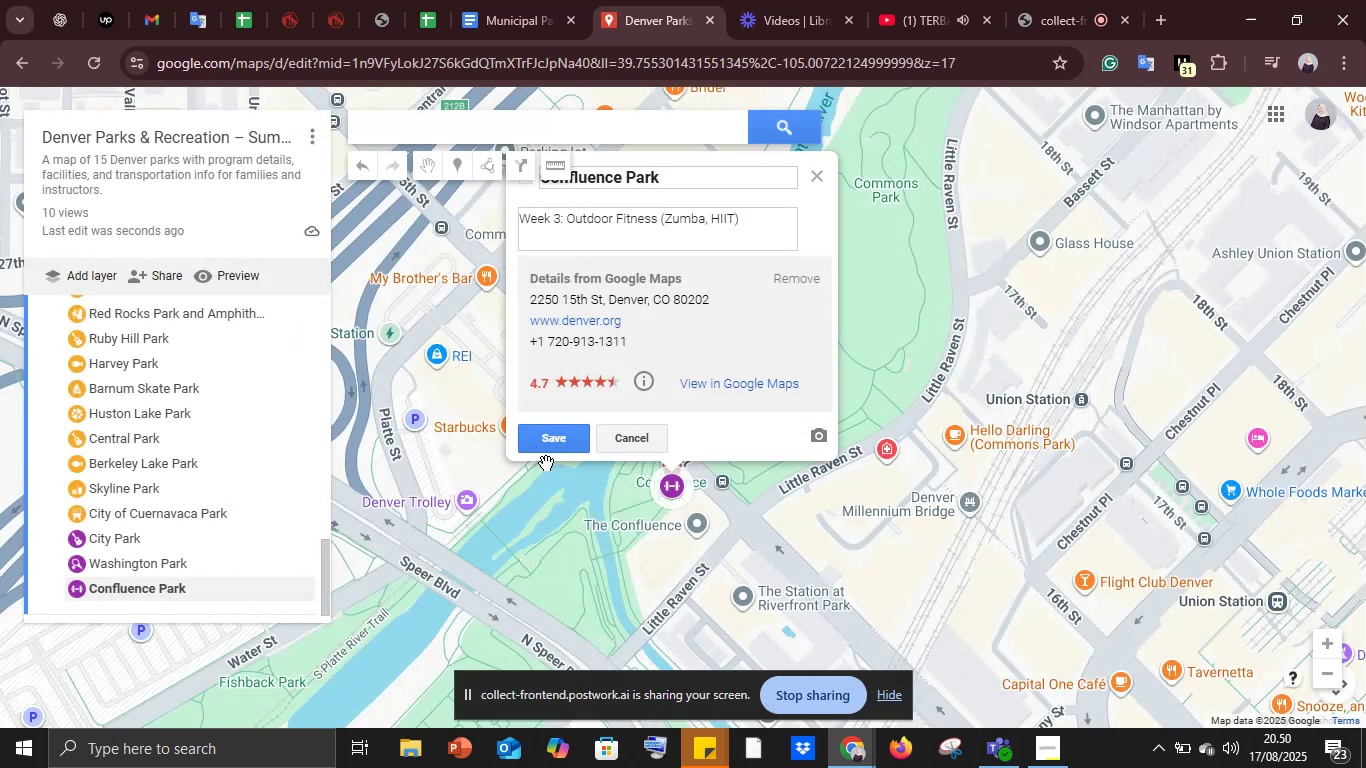 
left_click([548, 435])
 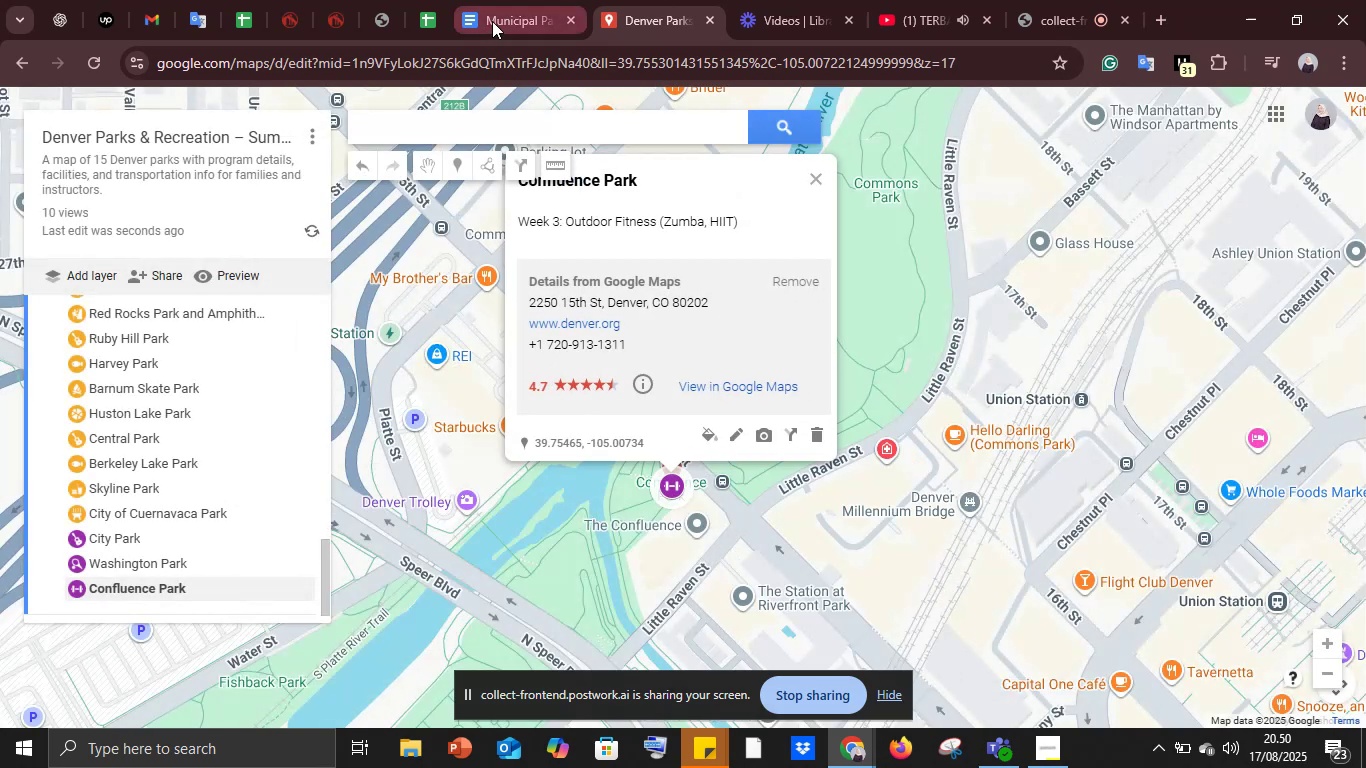 
left_click([492, 21])
 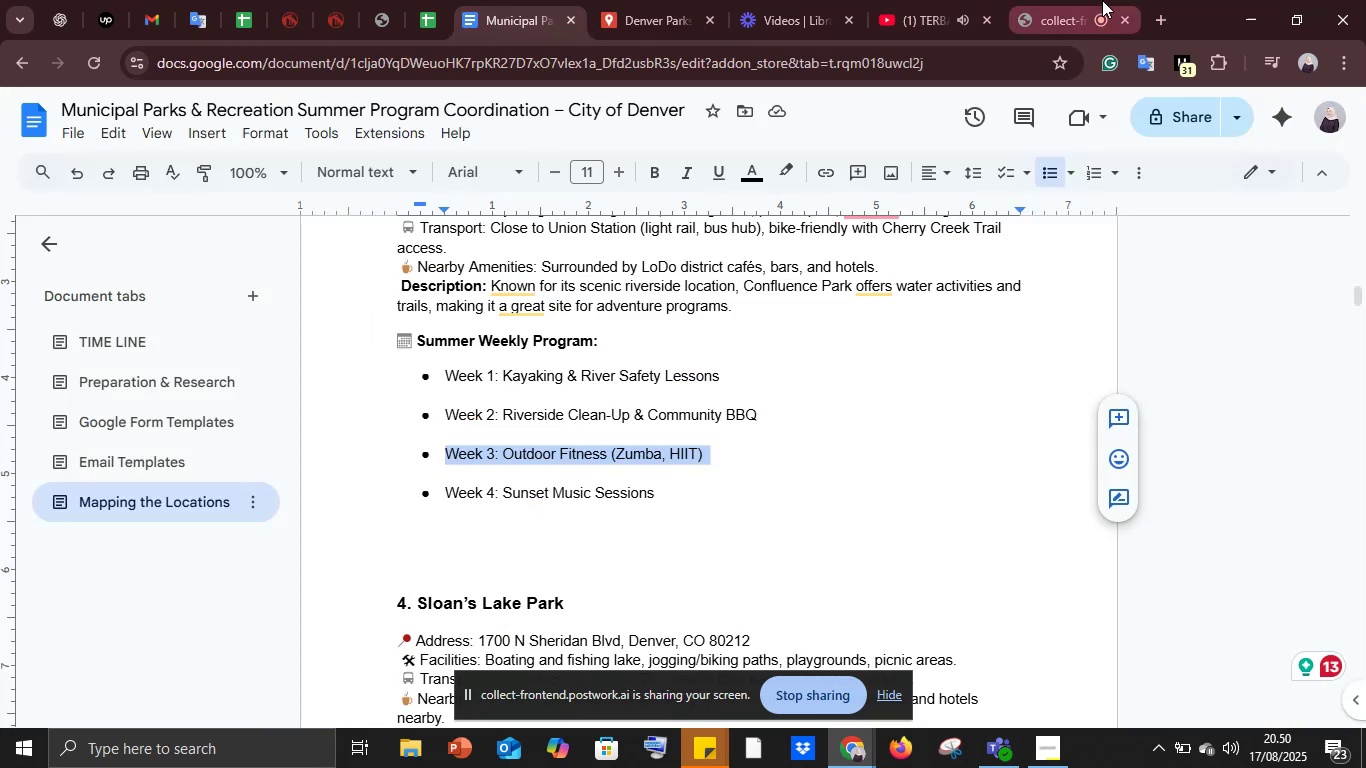 
left_click([1076, 0])
 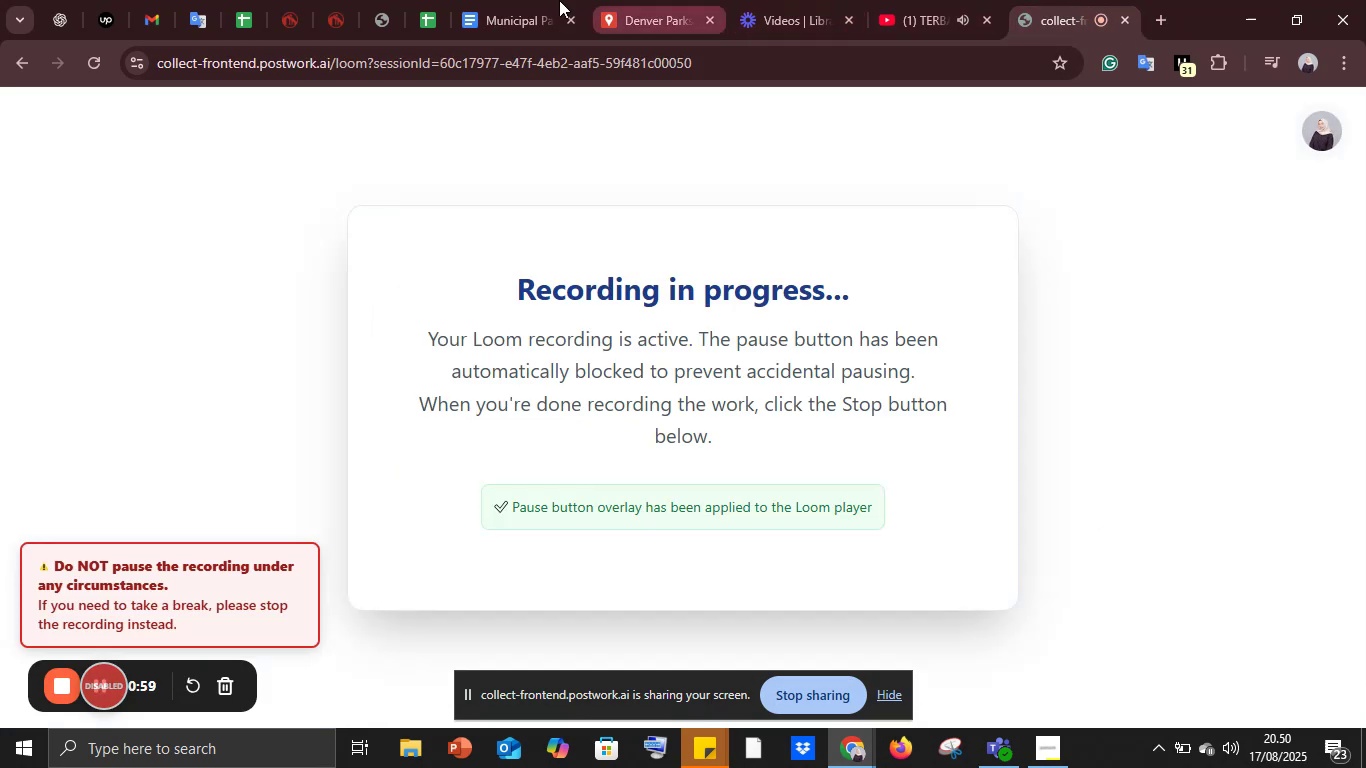 
left_click([518, 0])
 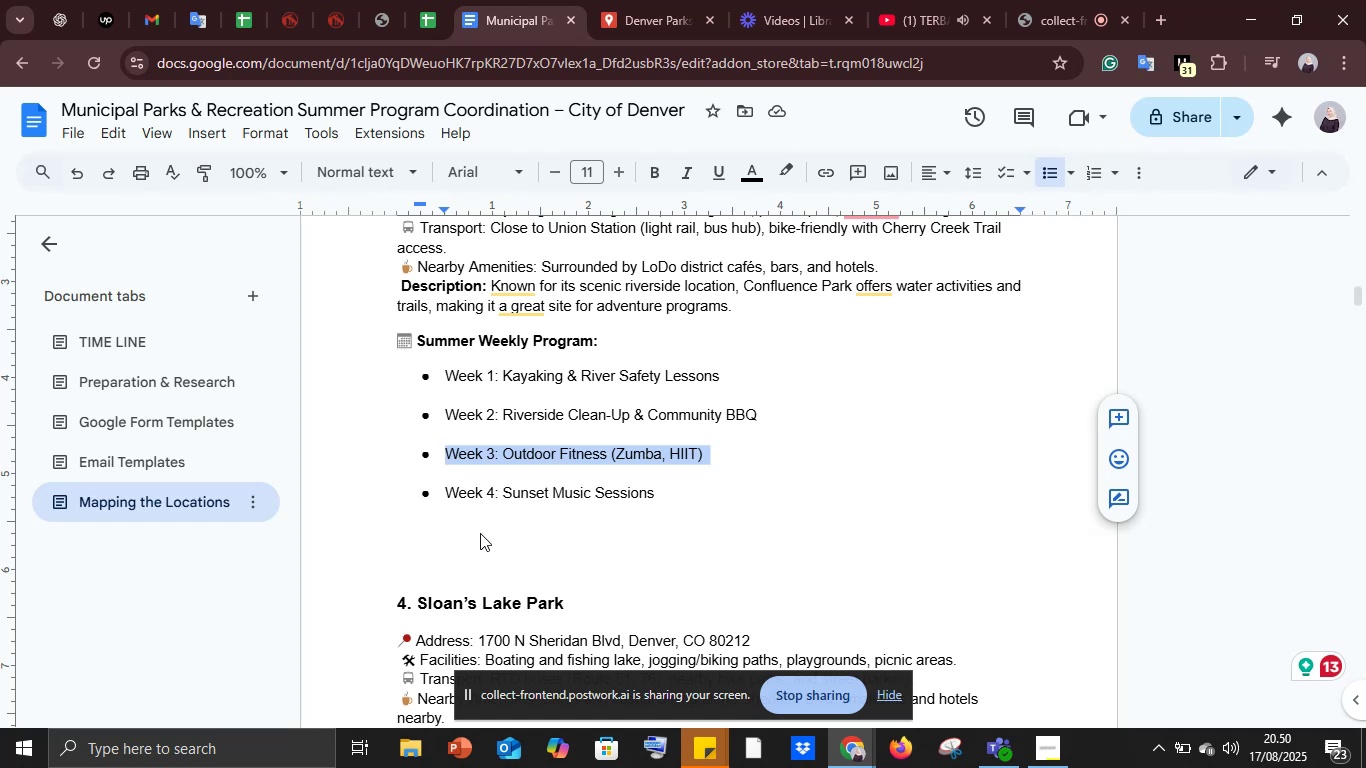 
scroll: coordinate [474, 532], scroll_direction: down, amount: 2.0
 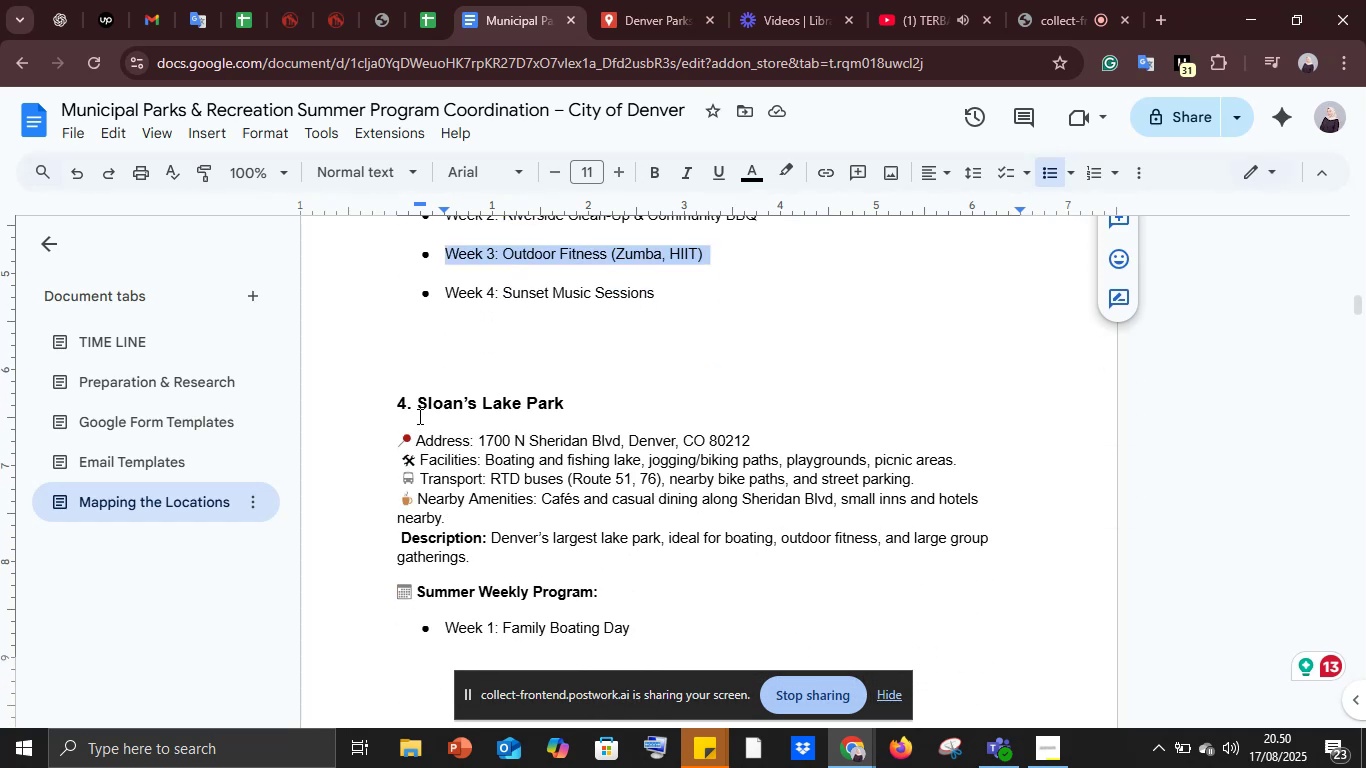 
left_click_drag(start_coordinate=[417, 411], to_coordinate=[608, 406])
 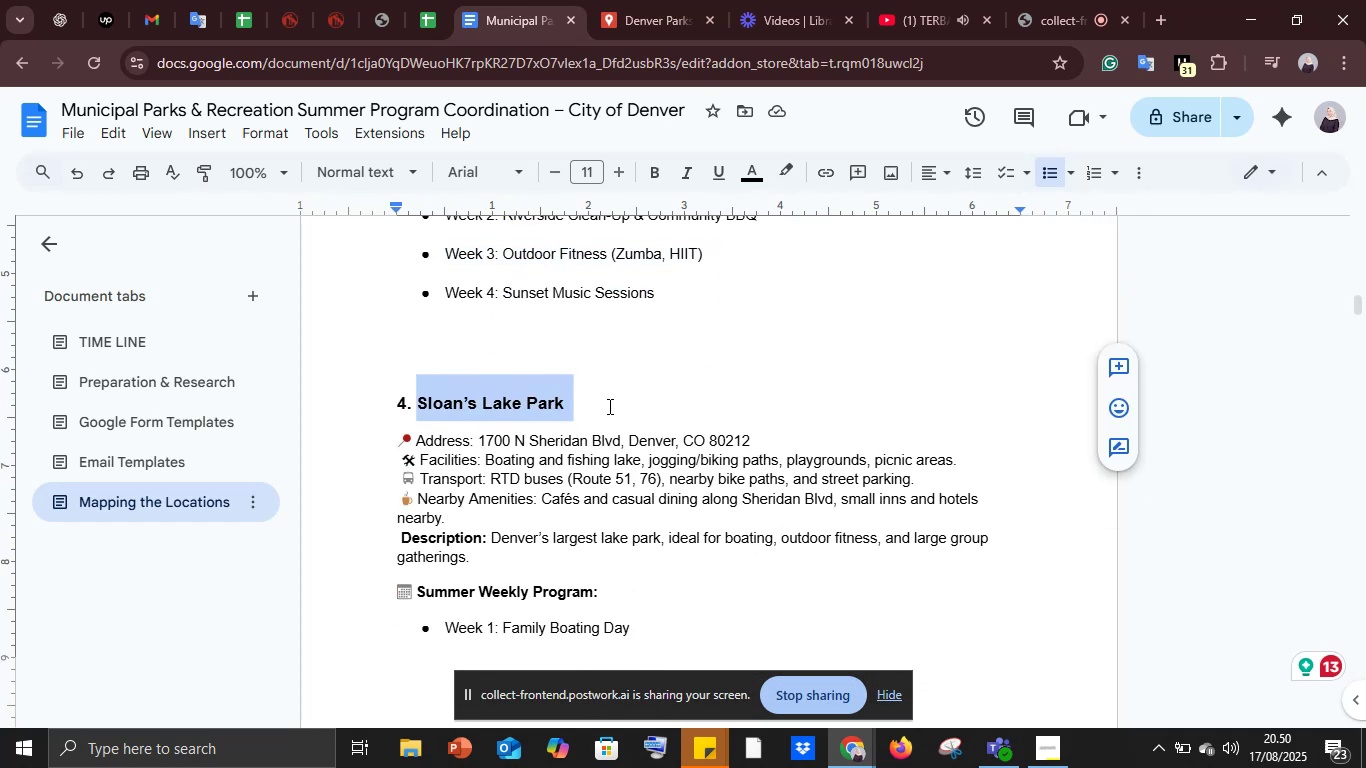 
key(Control+C)
 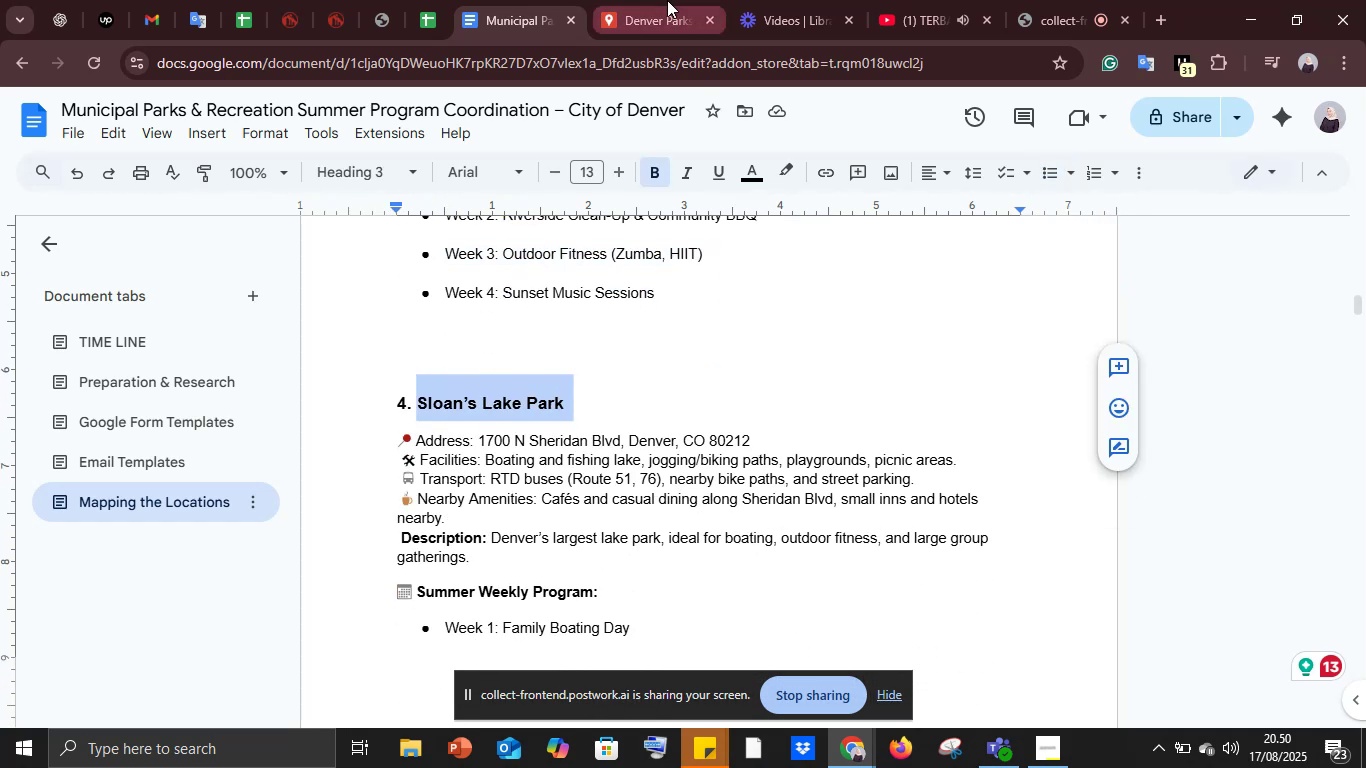 
left_click([667, 0])
 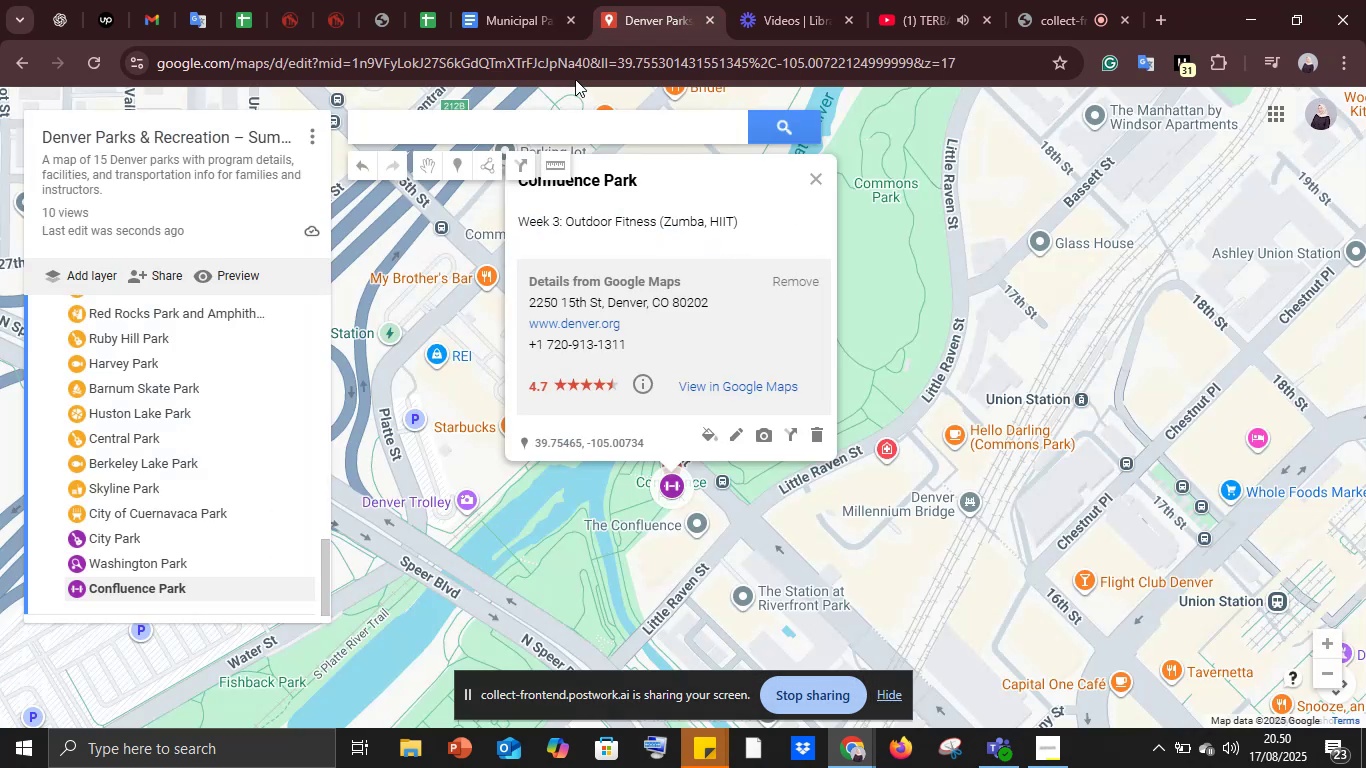 
left_click([549, 124])
 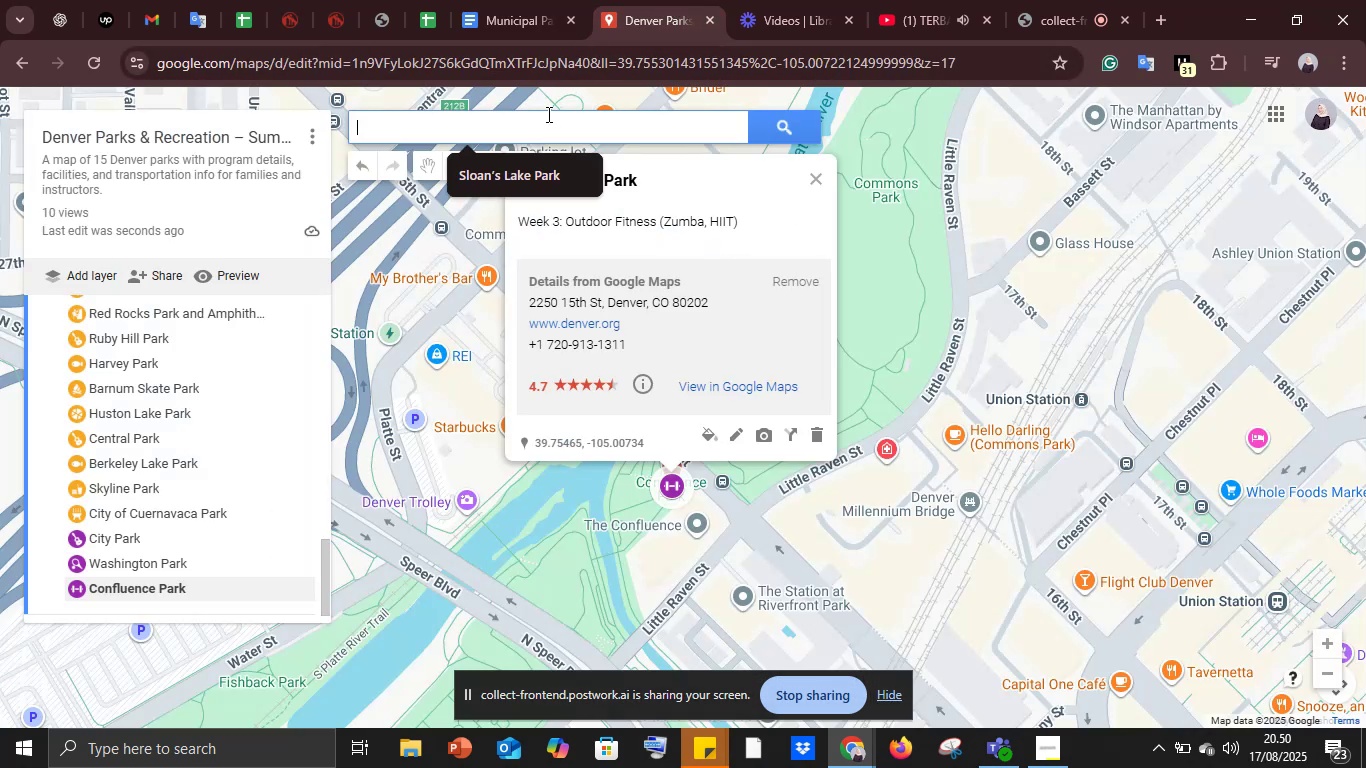 
key(Control+V)
 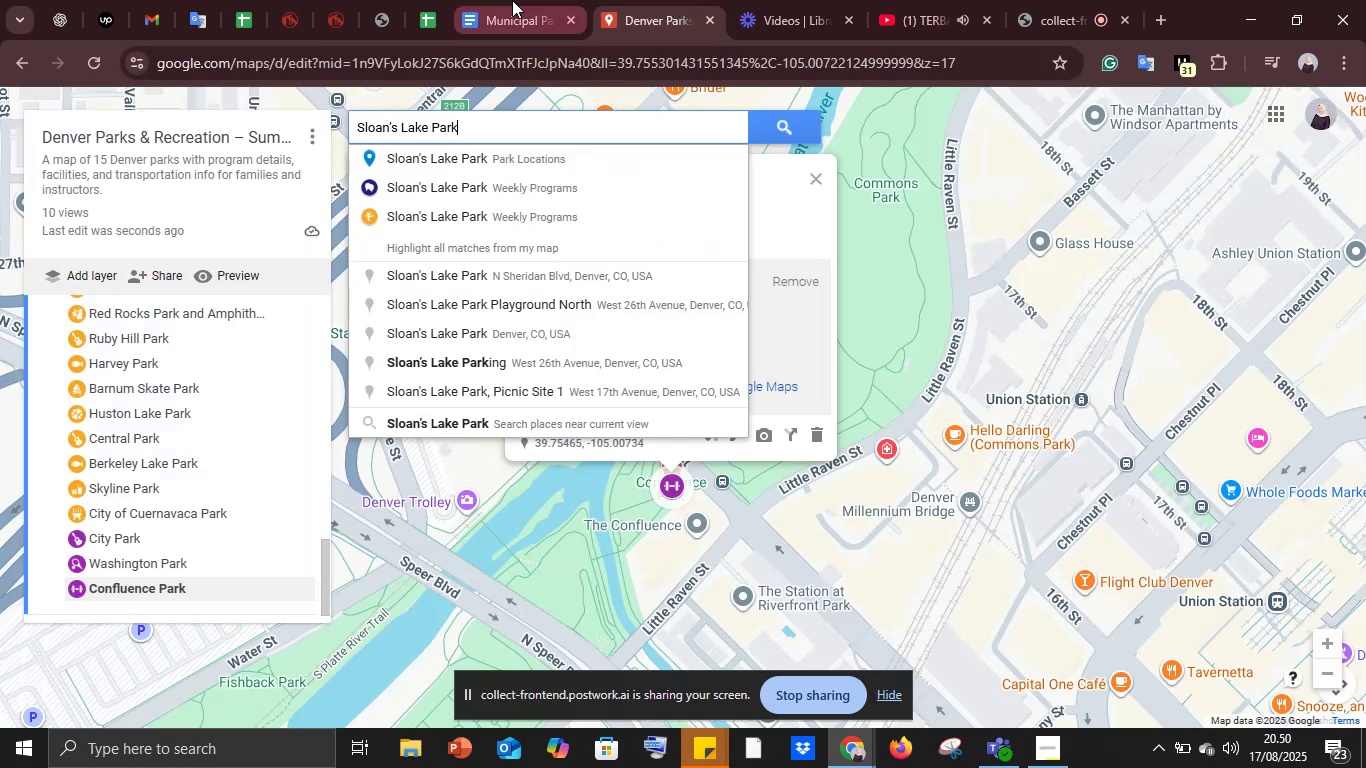 
left_click([512, 0])
 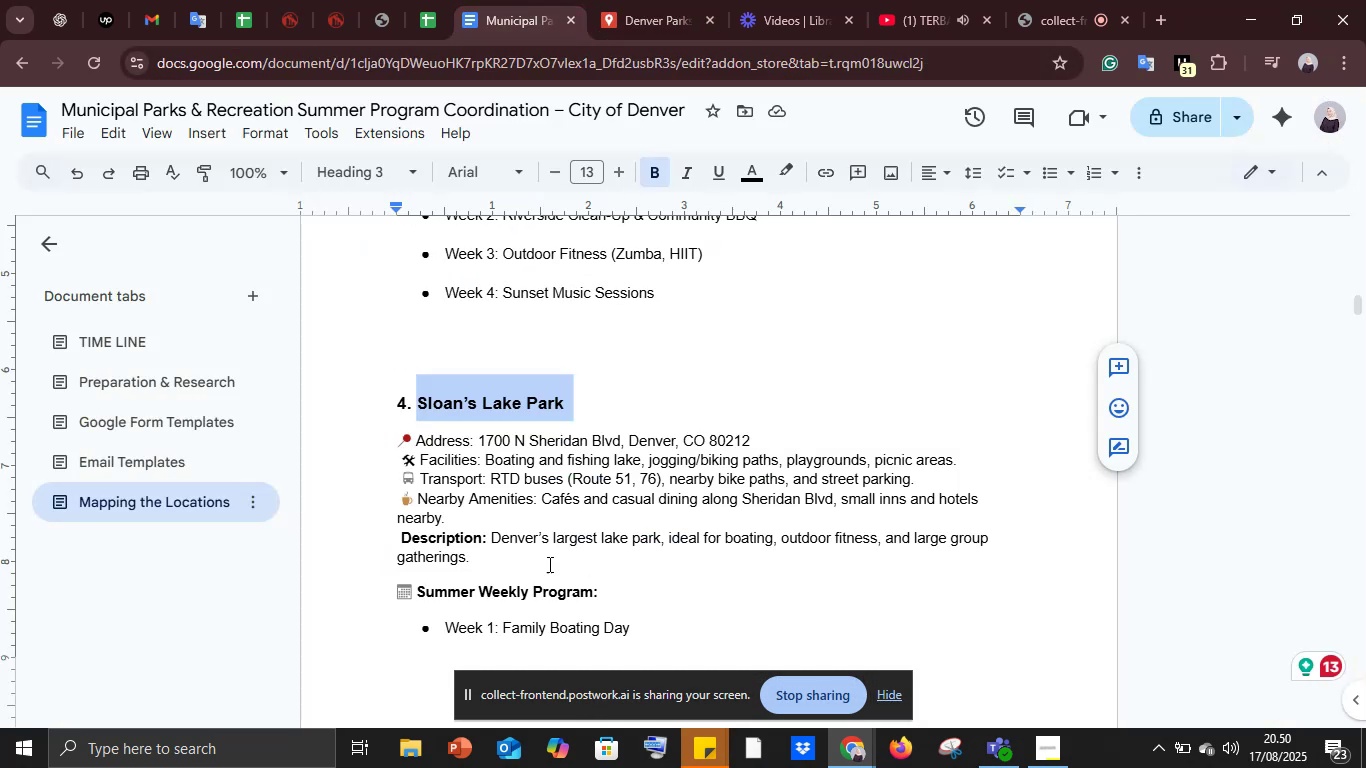 
scroll: coordinate [501, 555], scroll_direction: down, amount: 4.0
 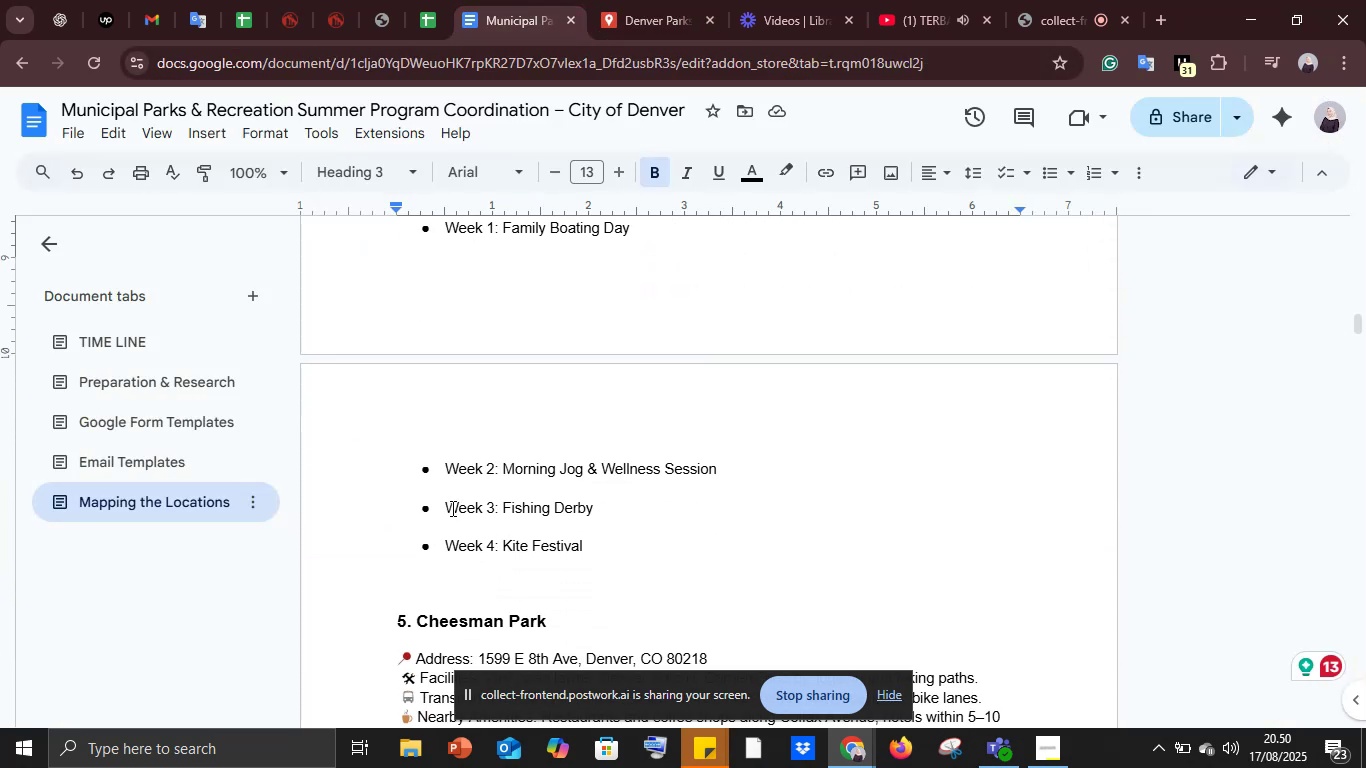 
left_click_drag(start_coordinate=[451, 508], to_coordinate=[613, 508])
 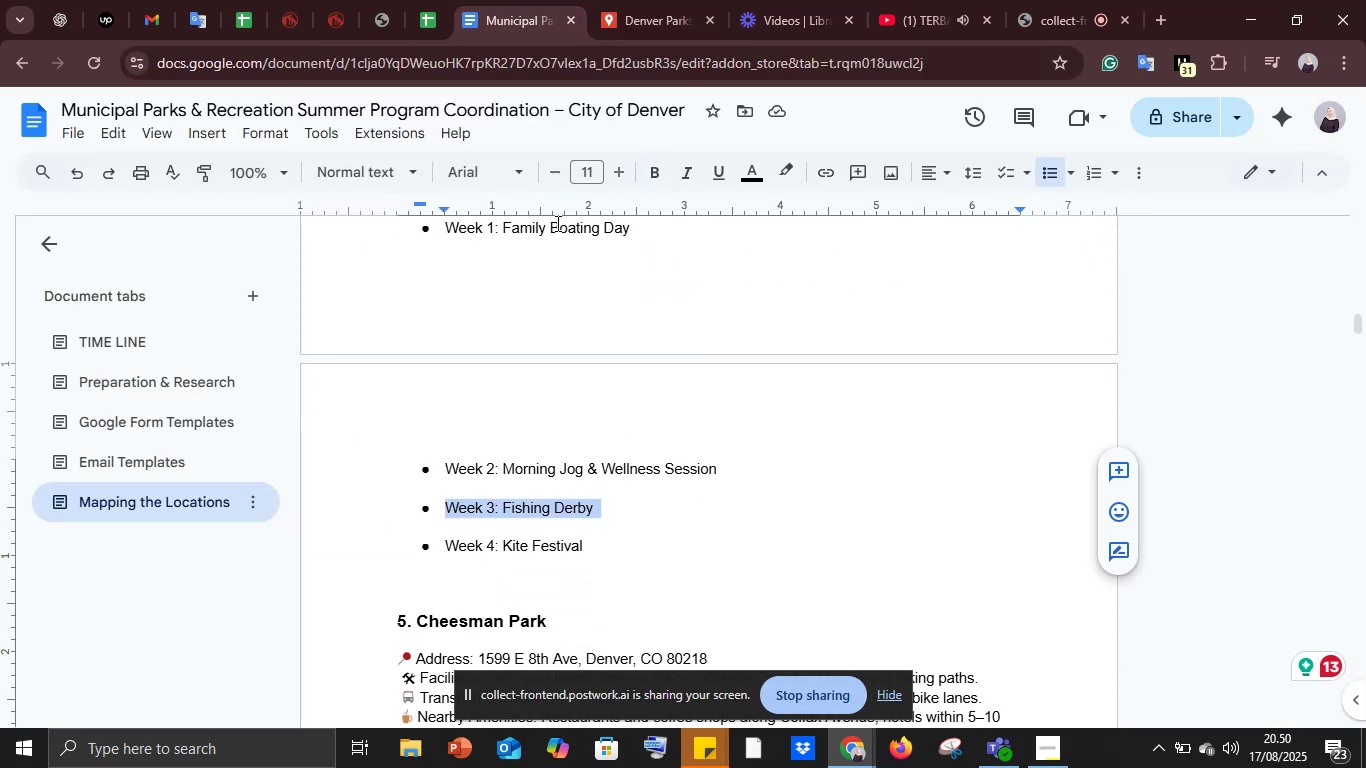 
key(Control+C)
 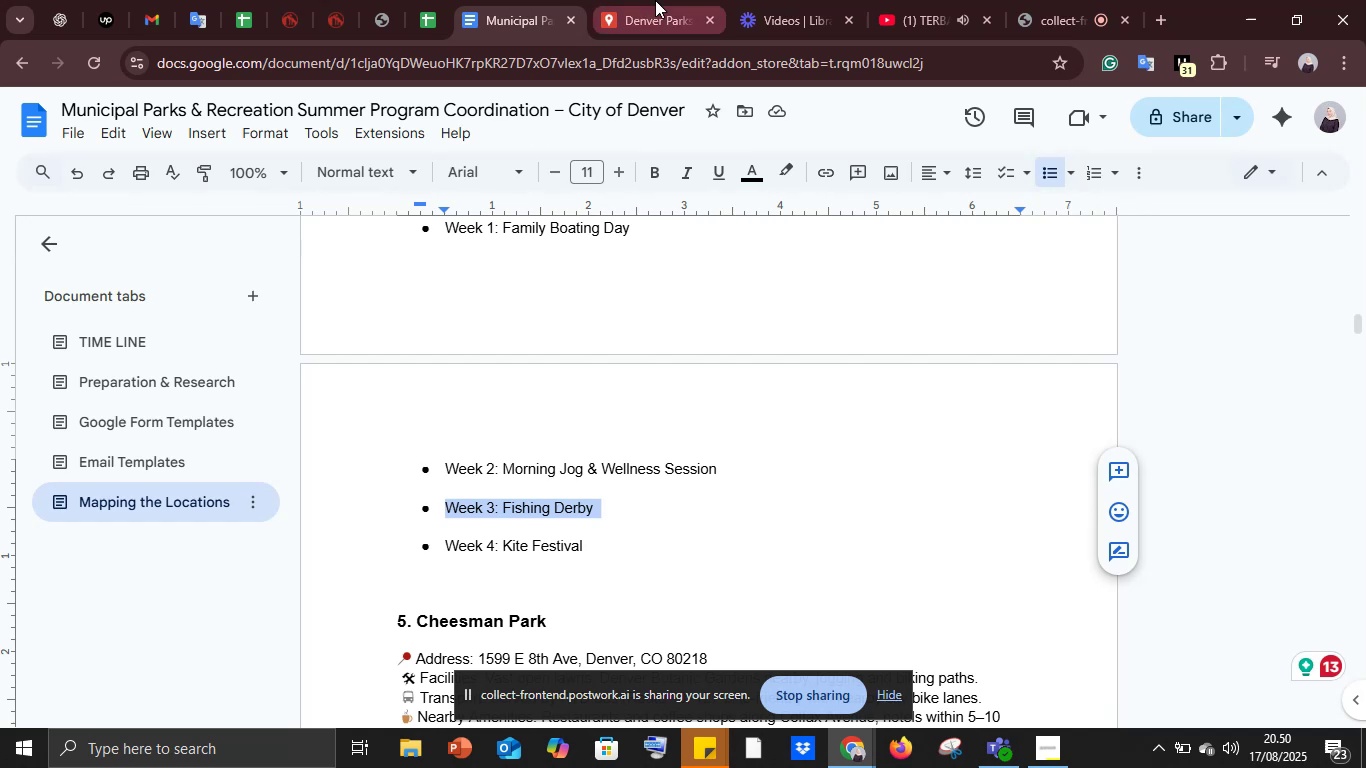 
left_click([655, 0])
 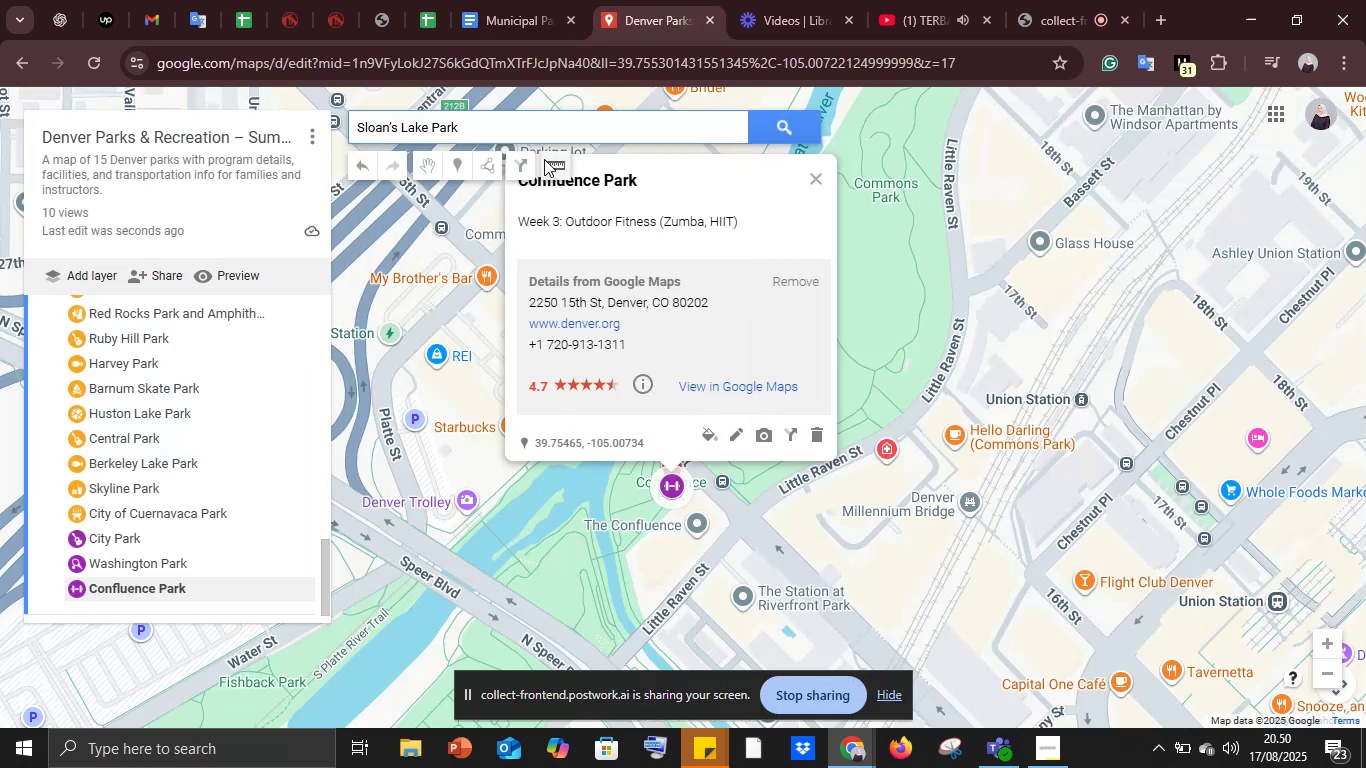 
left_click([504, 128])
 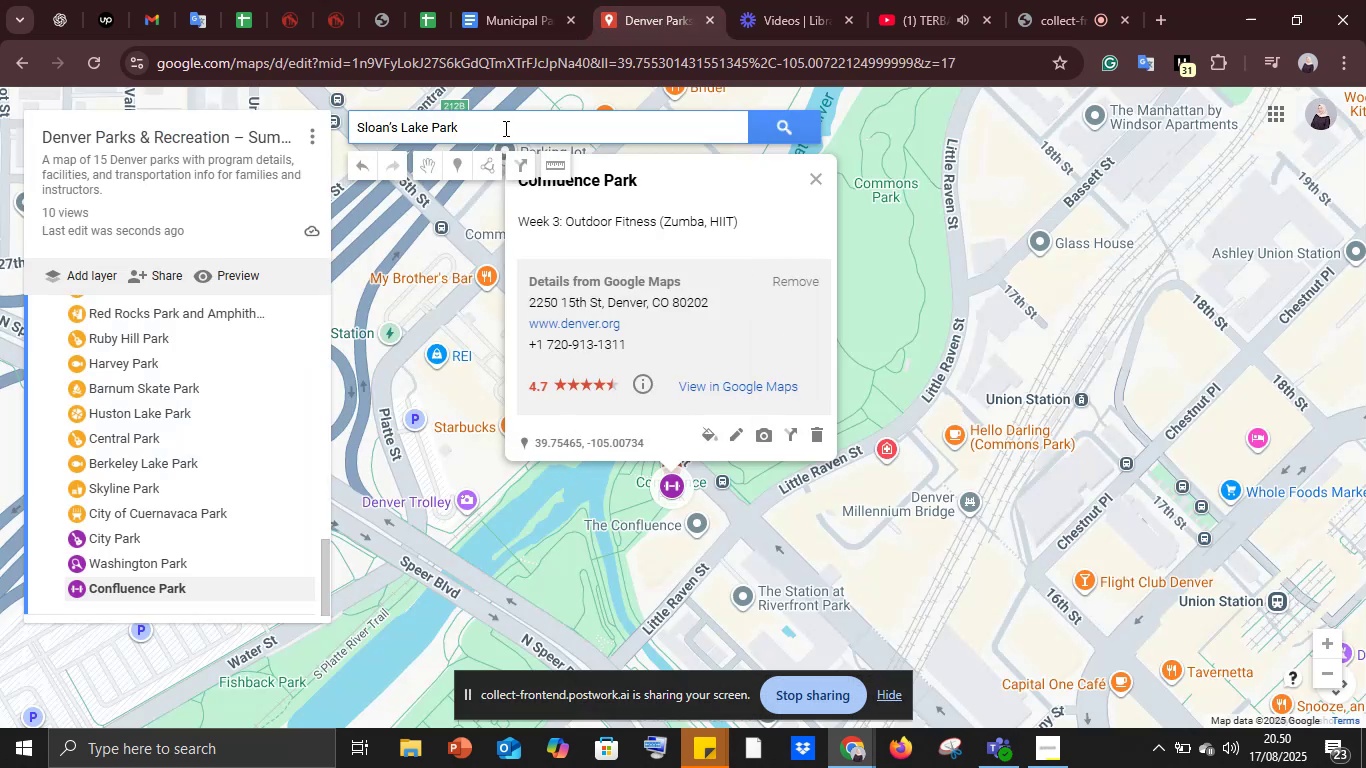 
key(Backspace)
 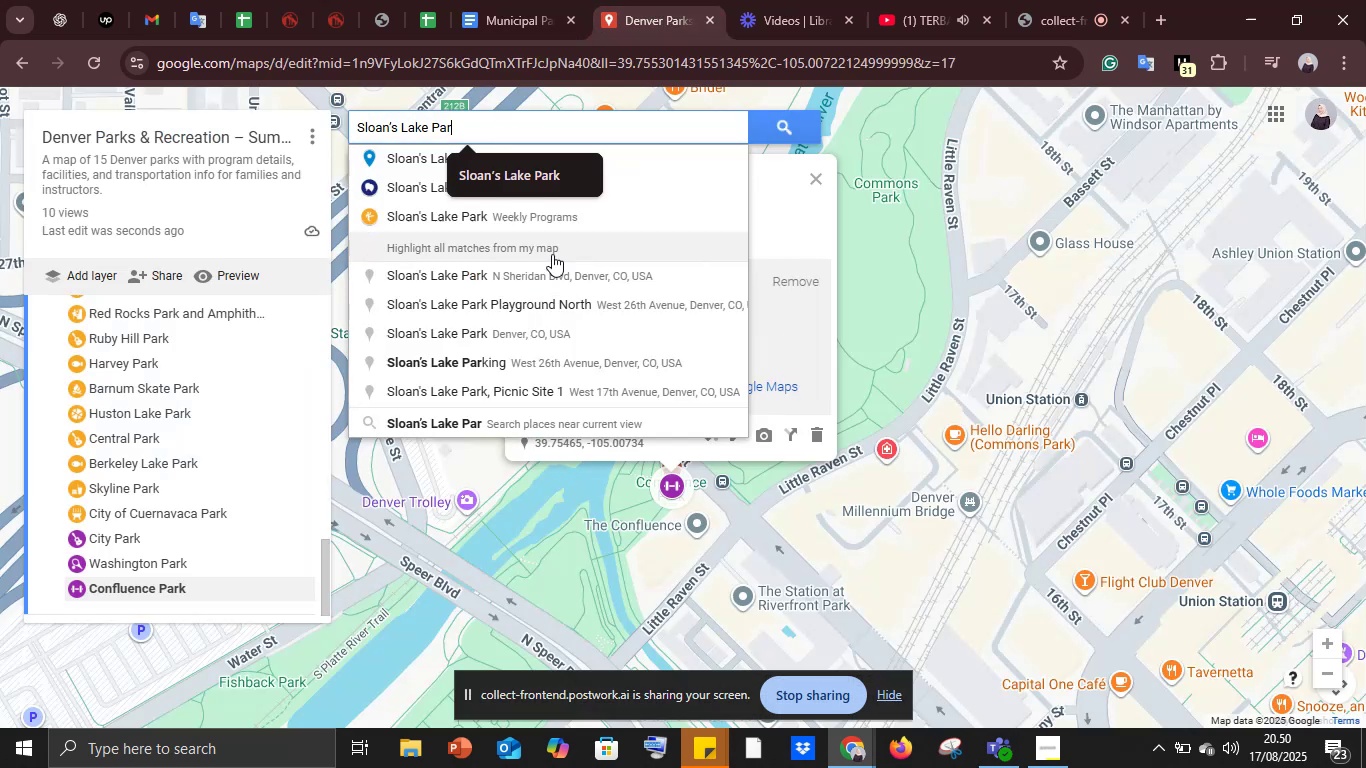 
left_click([523, 270])
 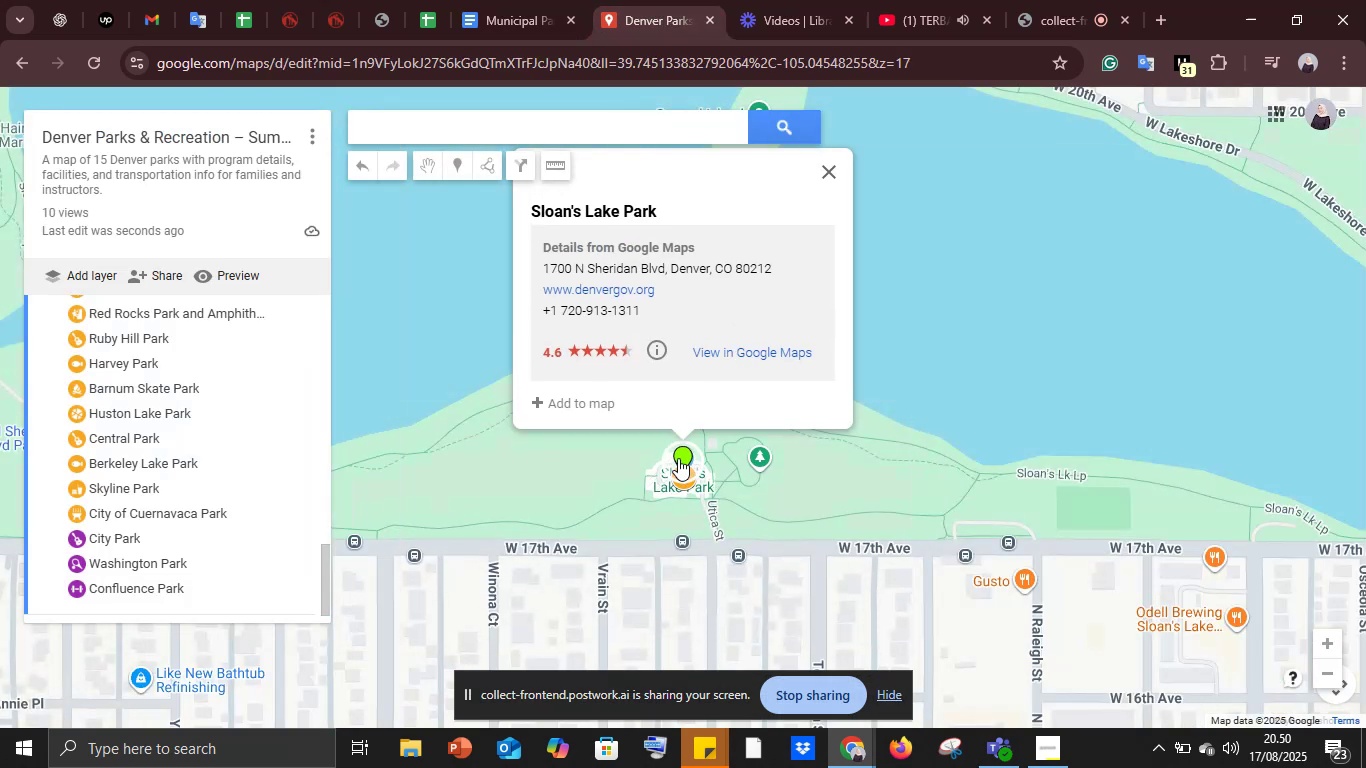 
left_click([583, 408])
 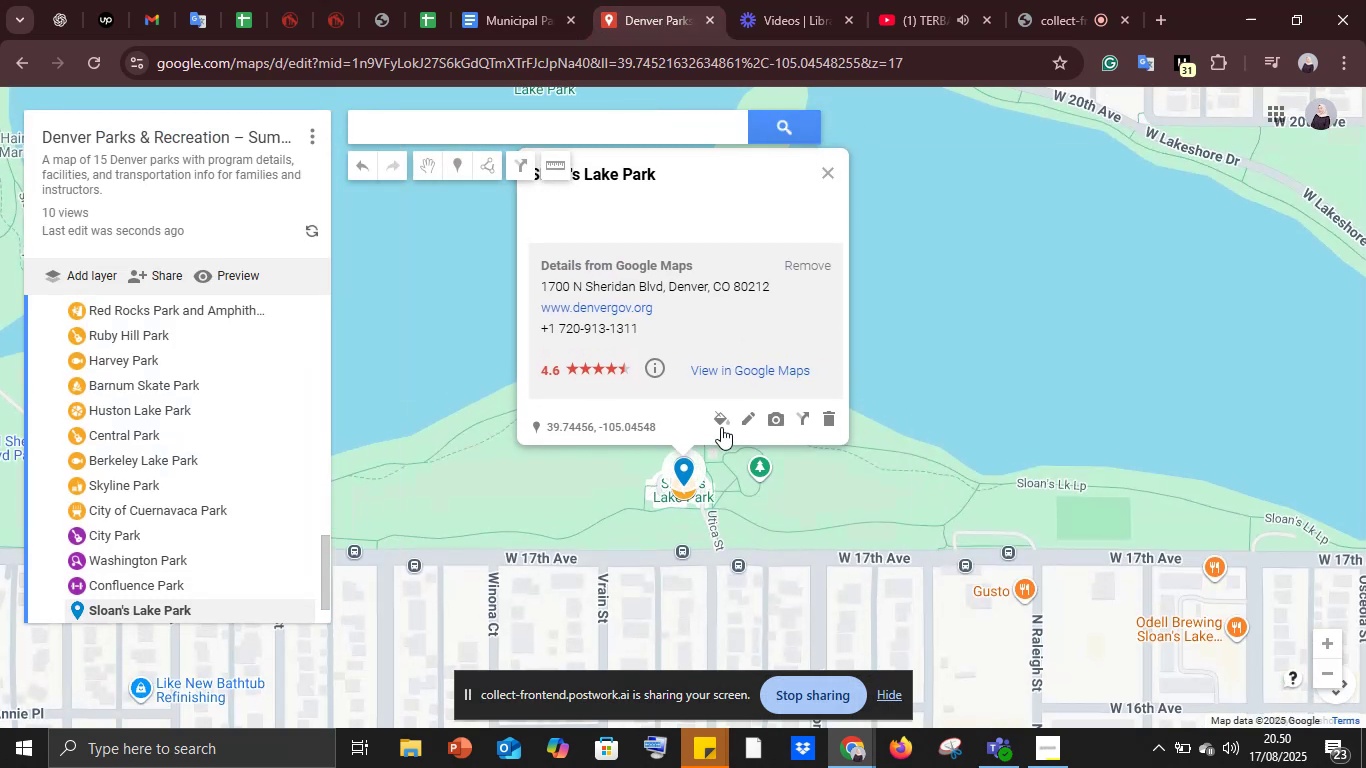 
left_click([724, 422])
 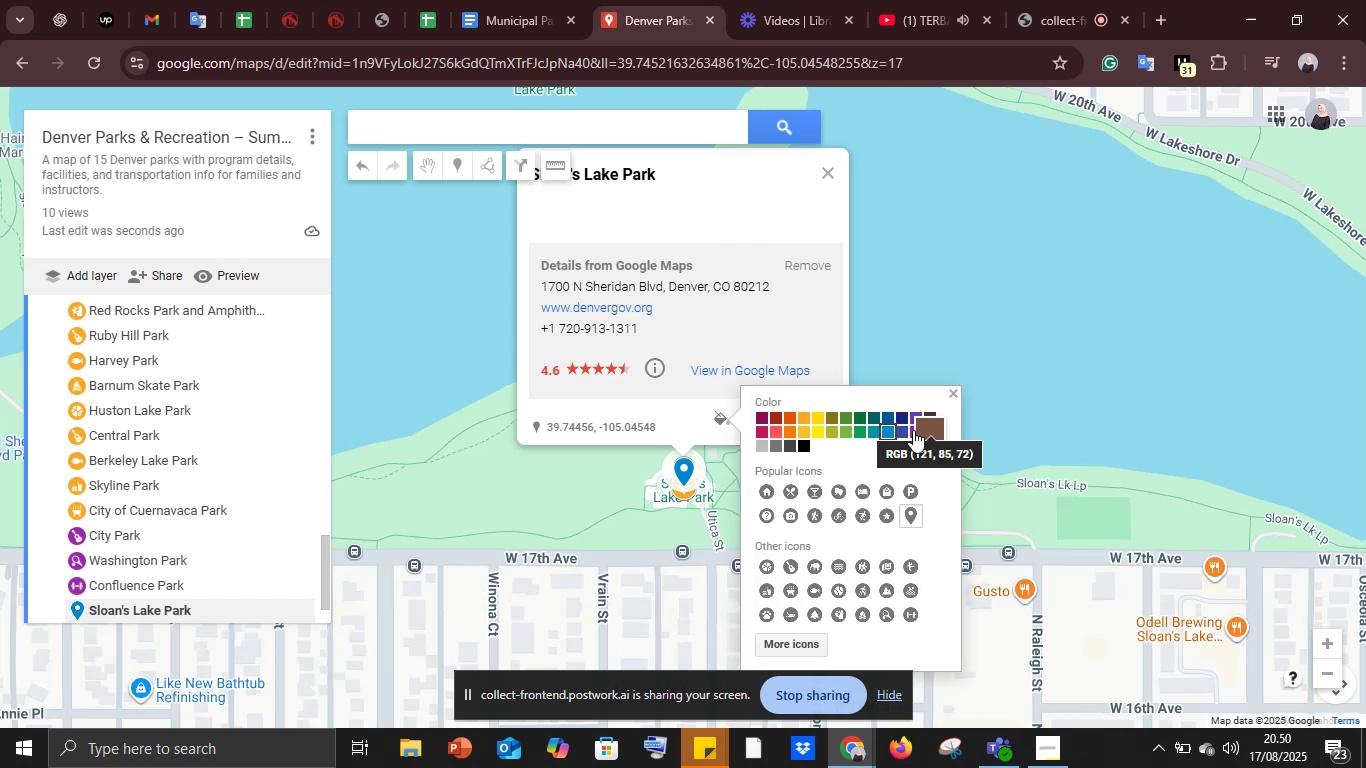 
left_click([911, 430])
 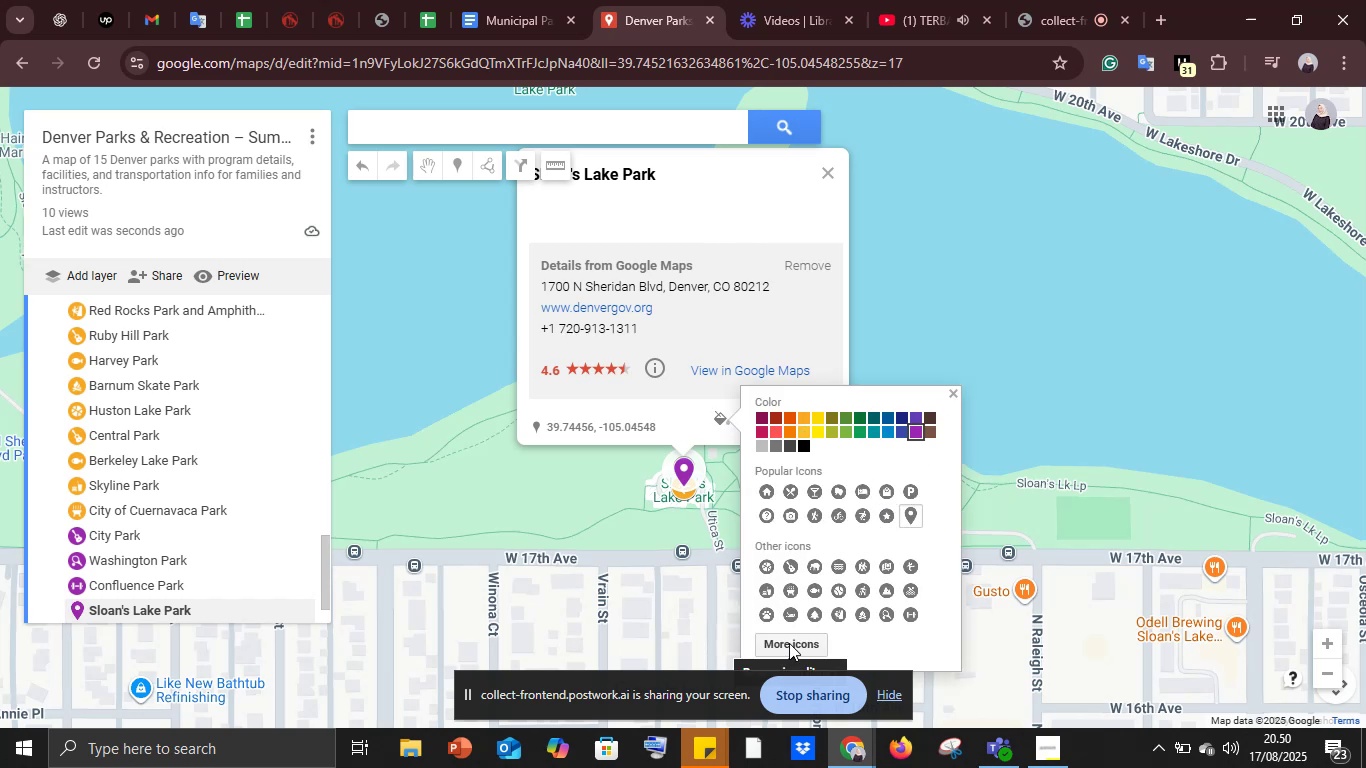 
left_click([811, 587])
 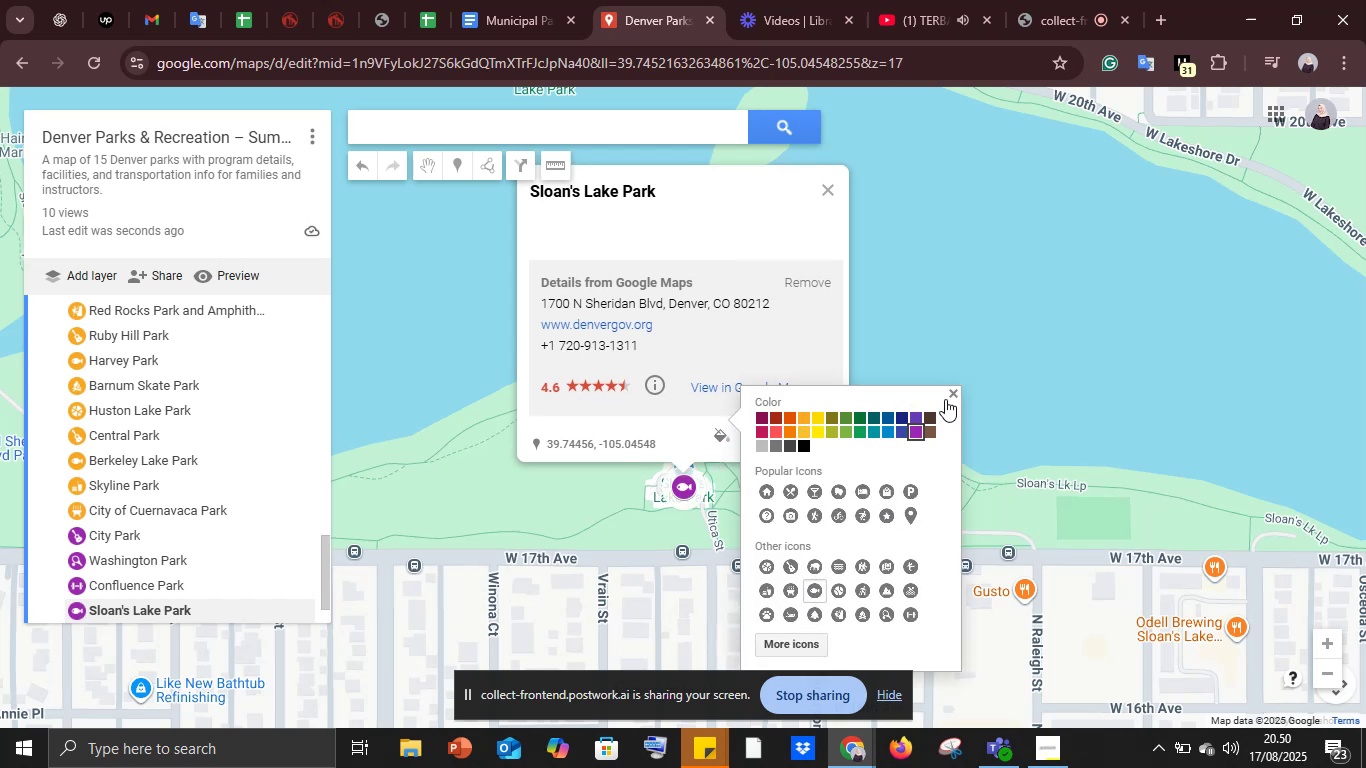 
left_click([951, 396])
 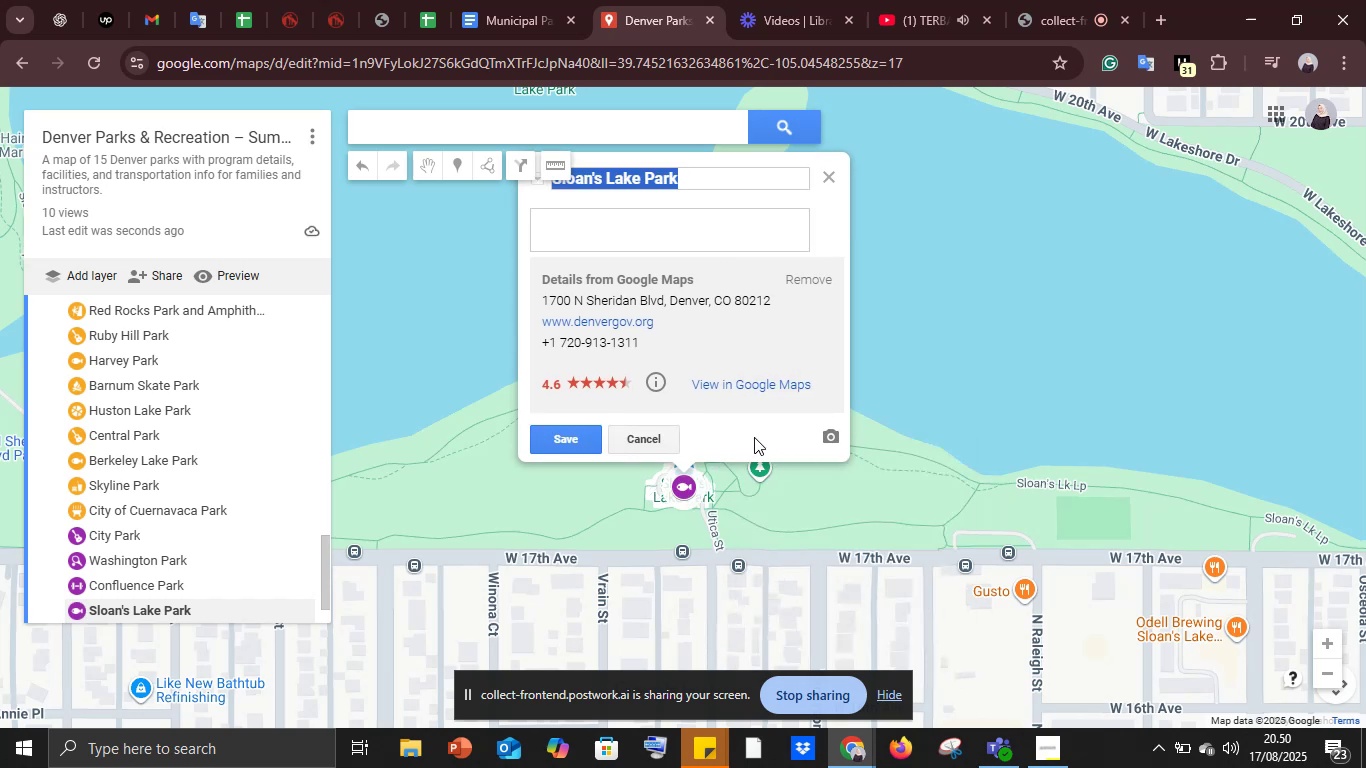 
left_click([575, 233])
 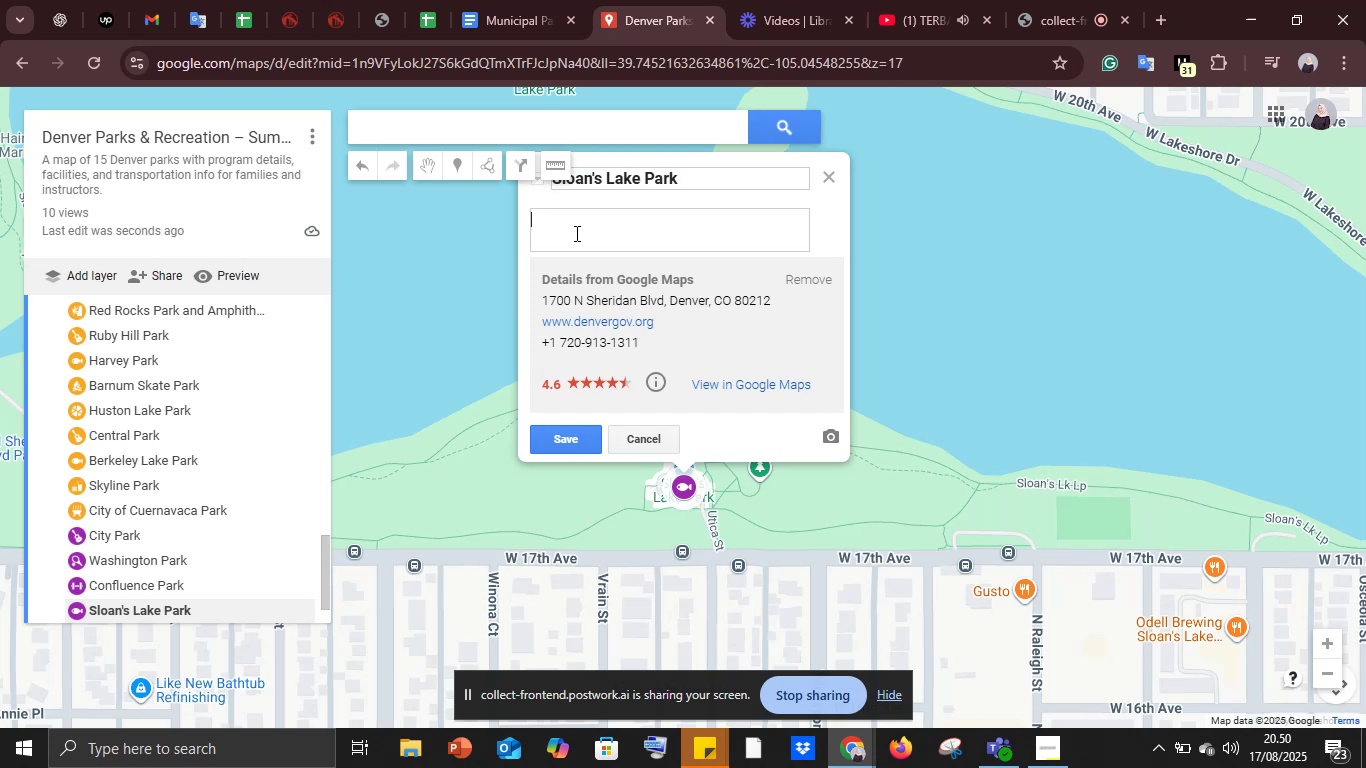 
key(Control+V)
 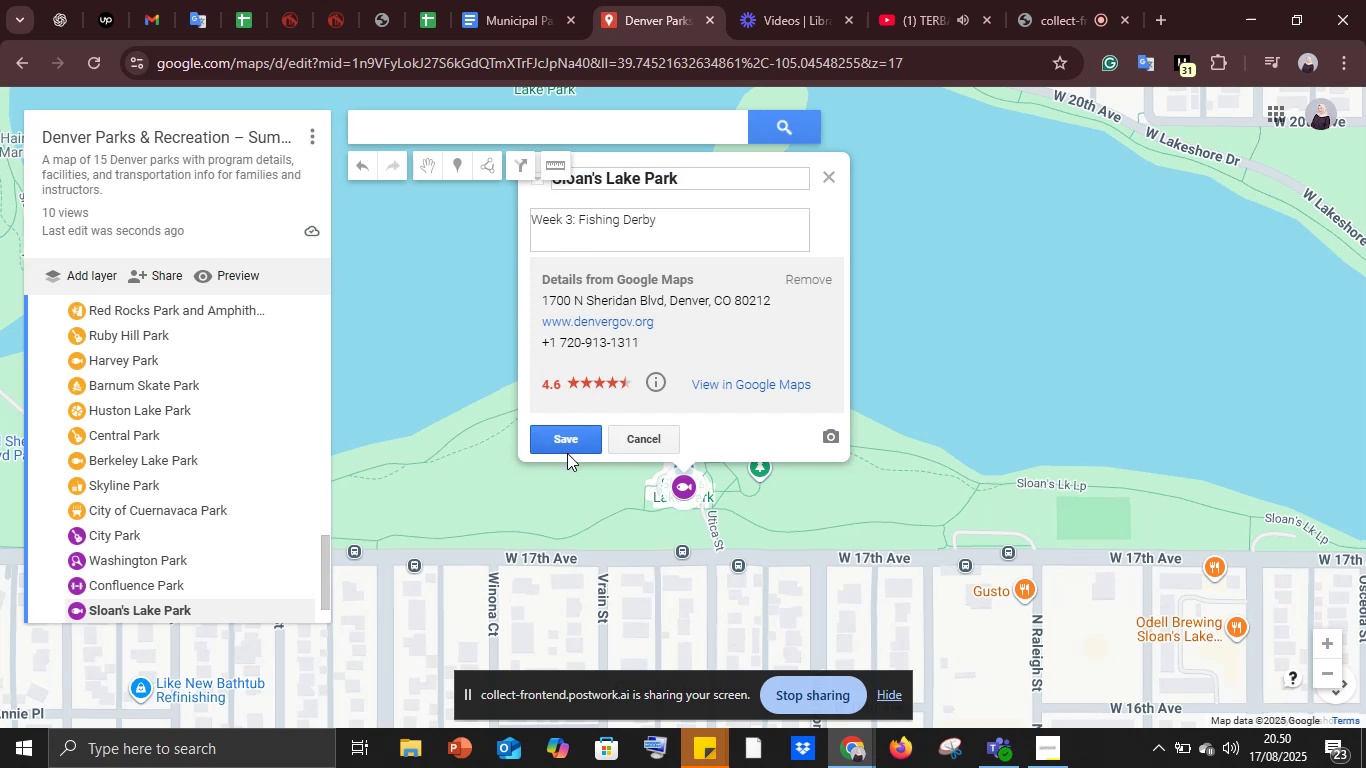 
left_click([565, 443])
 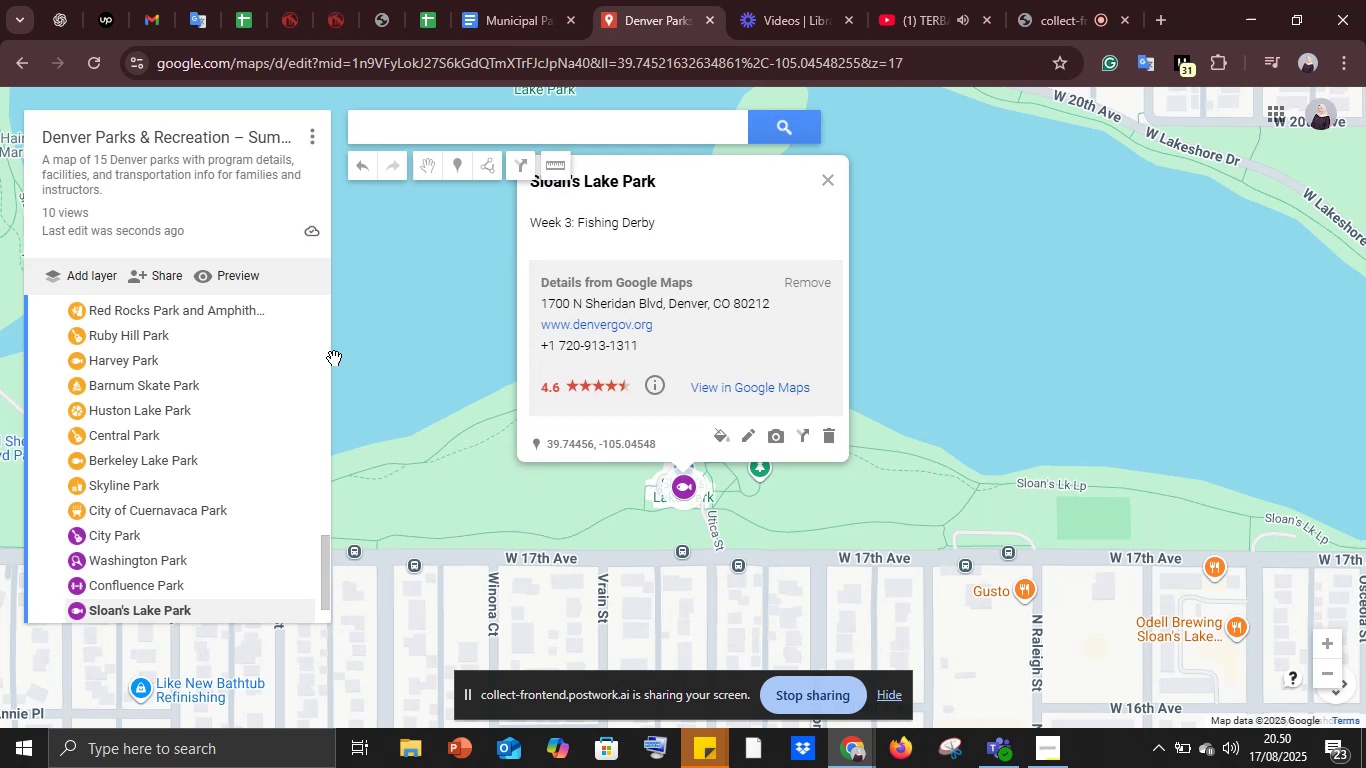 
mouse_move([561, 66])
 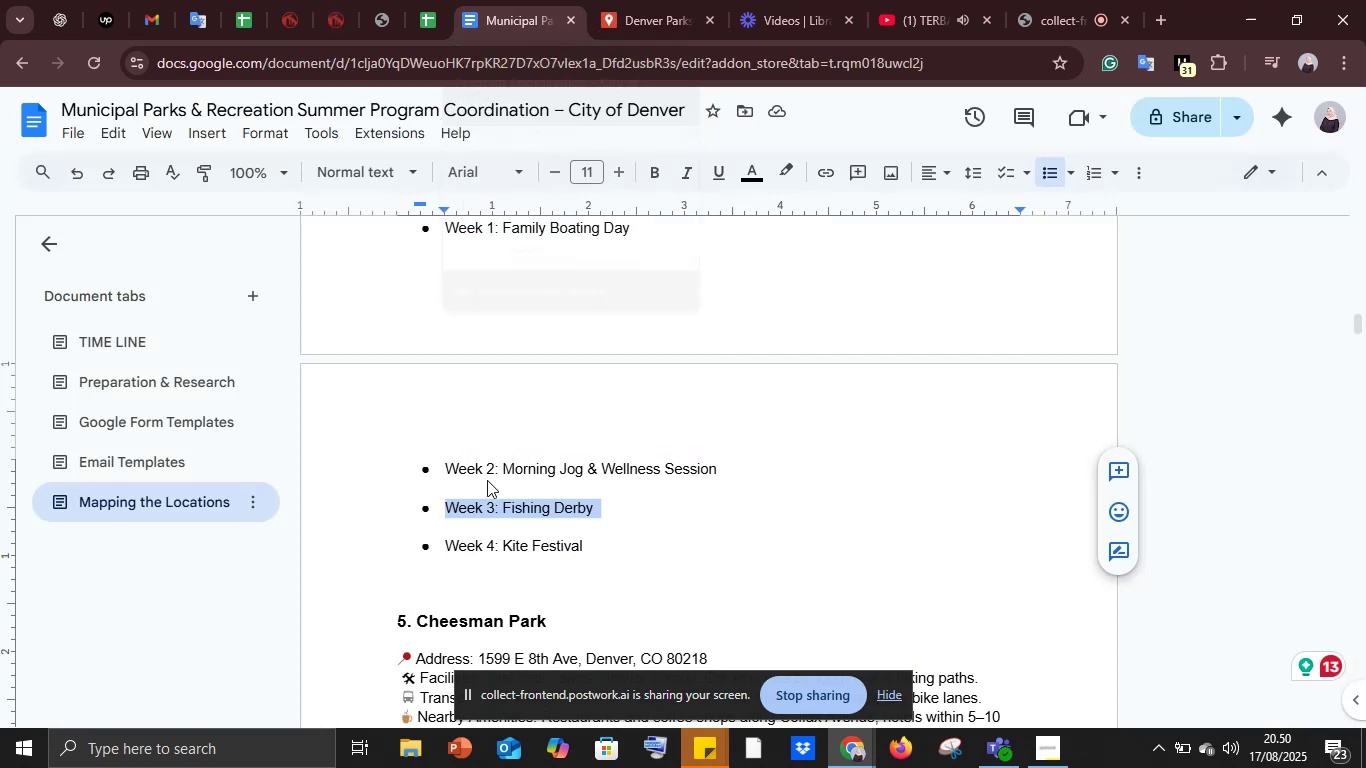 
left_click([526, 15])
 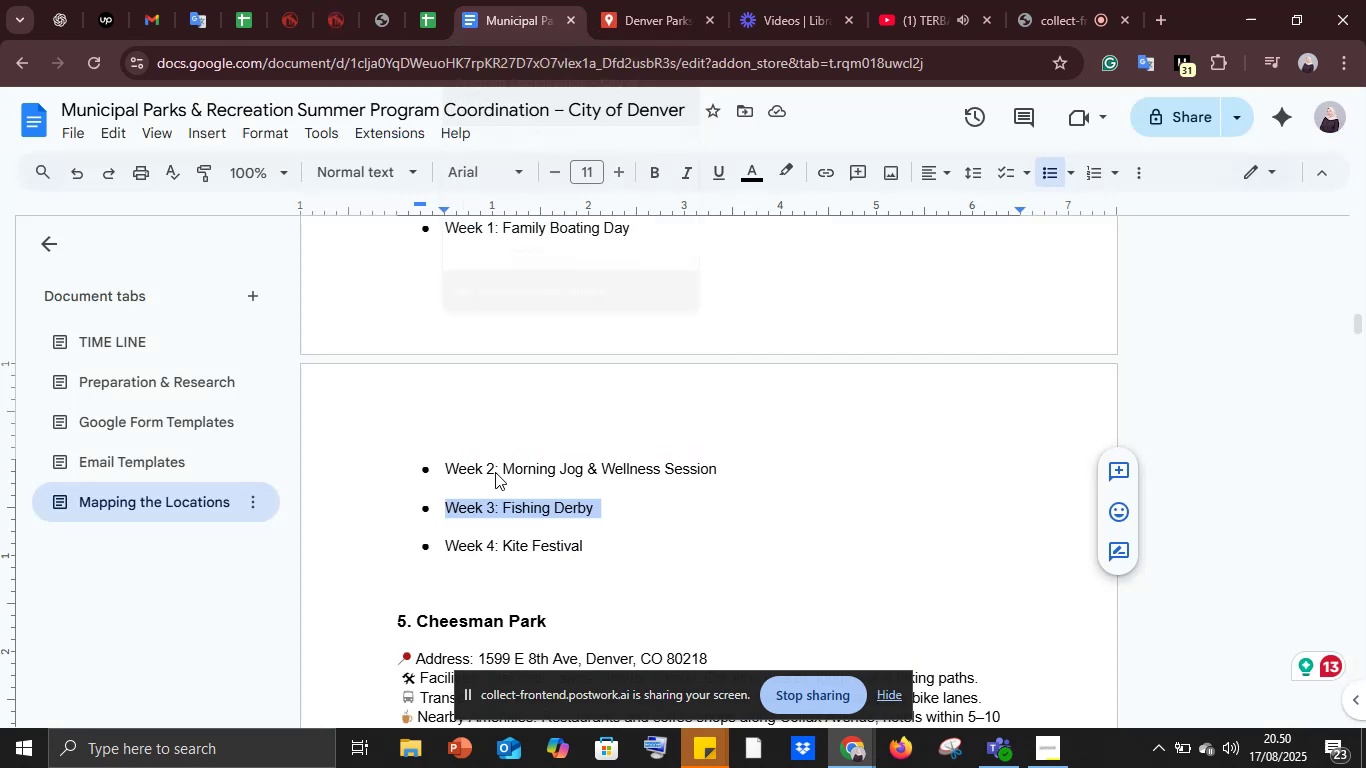 
scroll: coordinate [487, 480], scroll_direction: down, amount: 4.0
 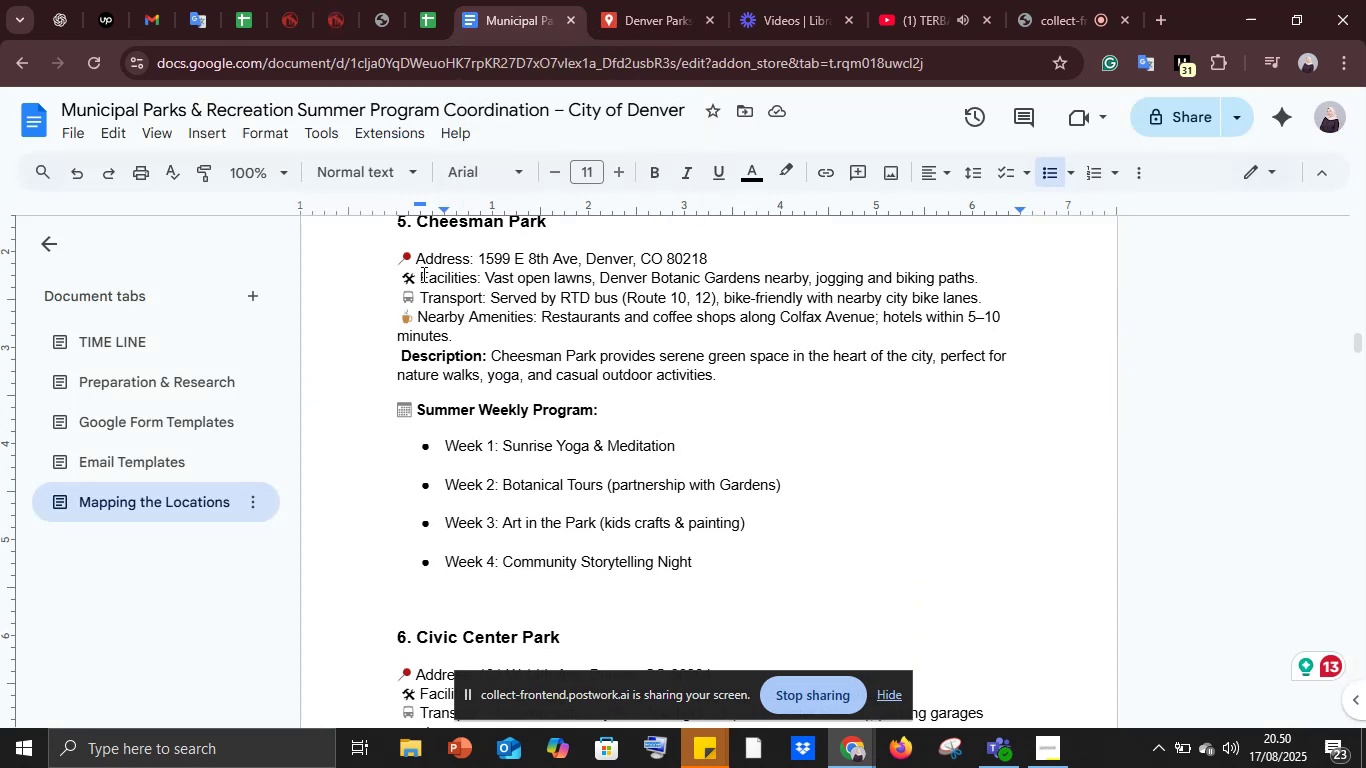 
scroll: coordinate [432, 280], scroll_direction: up, amount: 1.0
 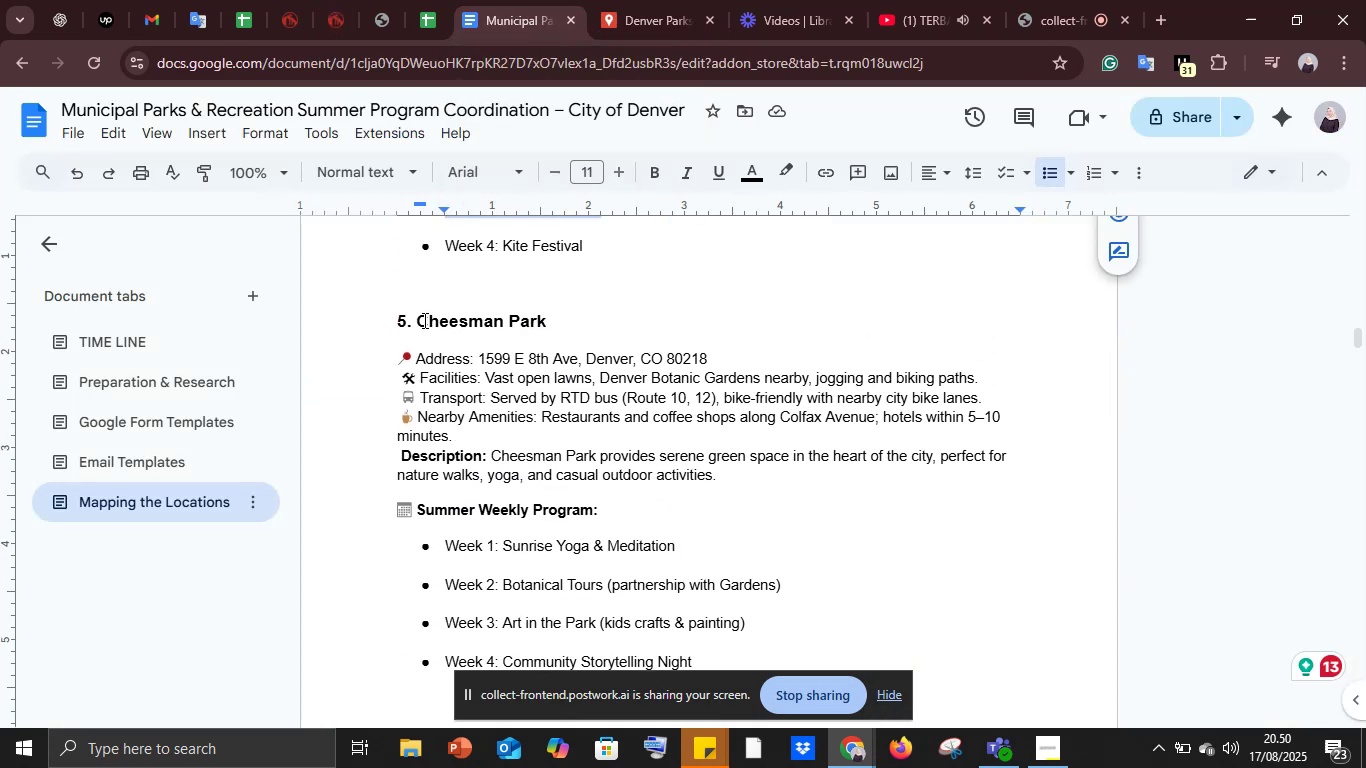 
left_click_drag(start_coordinate=[421, 320], to_coordinate=[553, 320])
 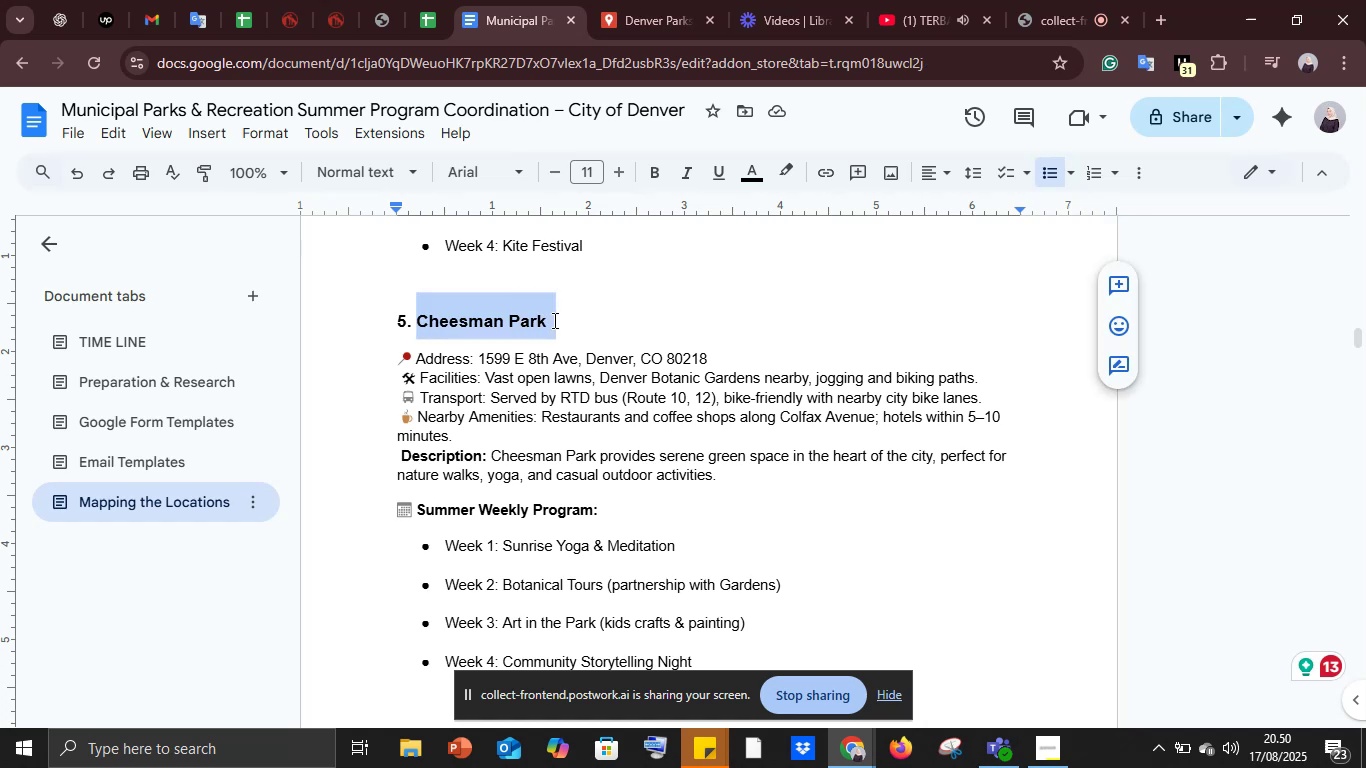 
key(Control+C)
 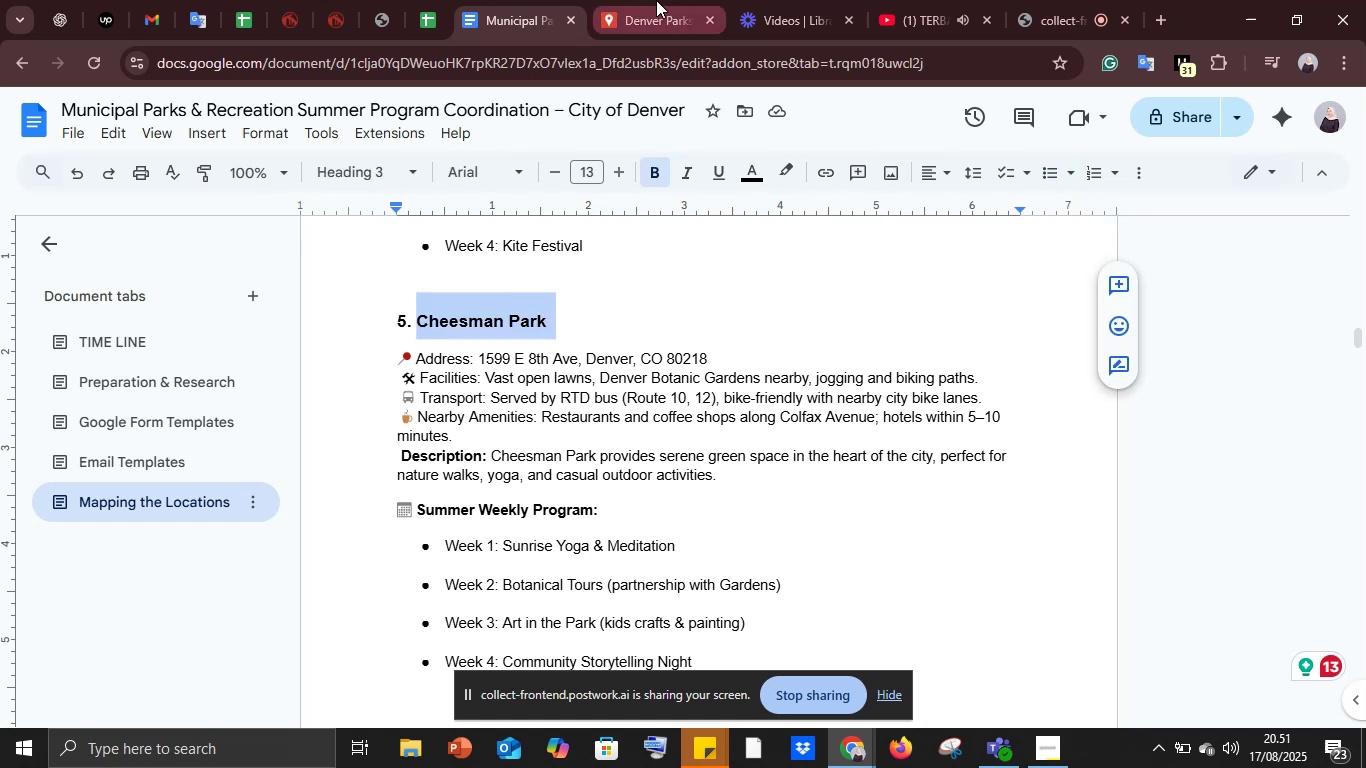 
left_click([646, 0])
 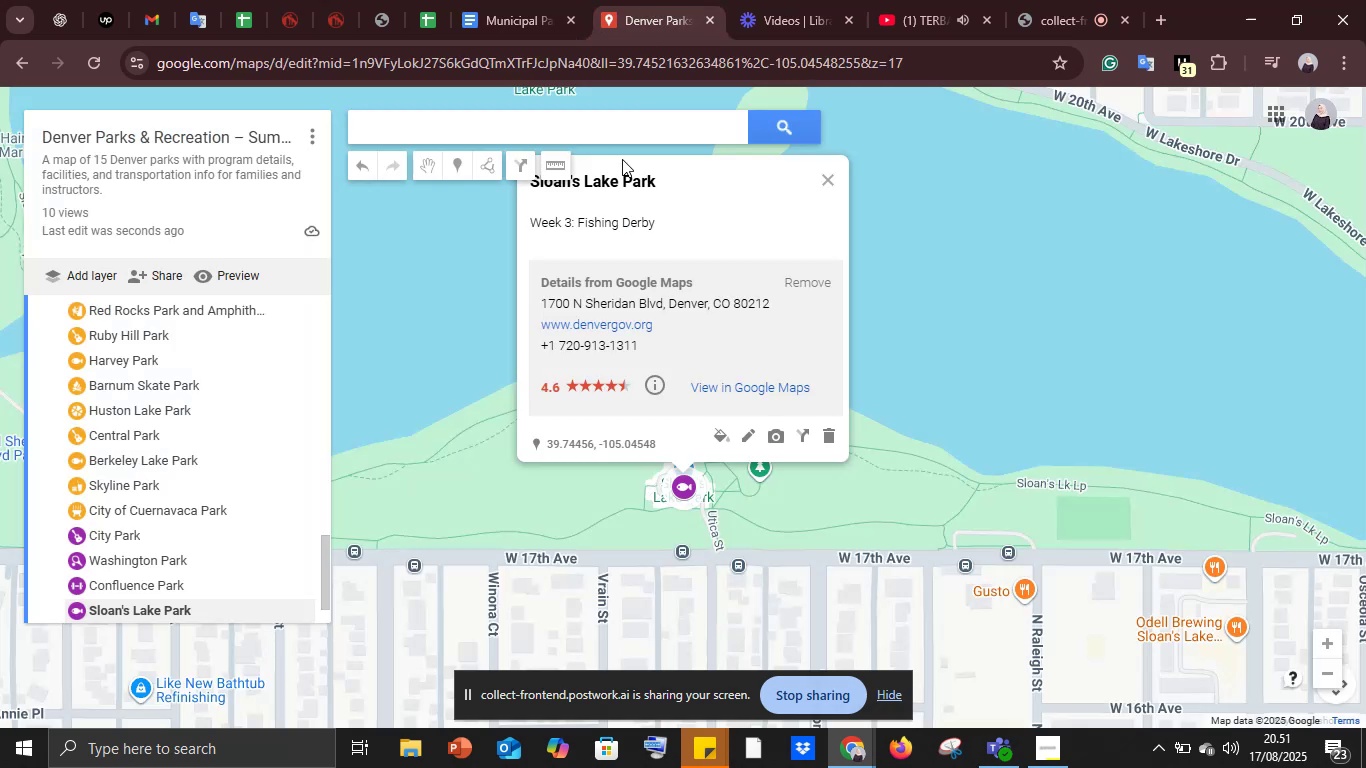 
key(Control+V)
 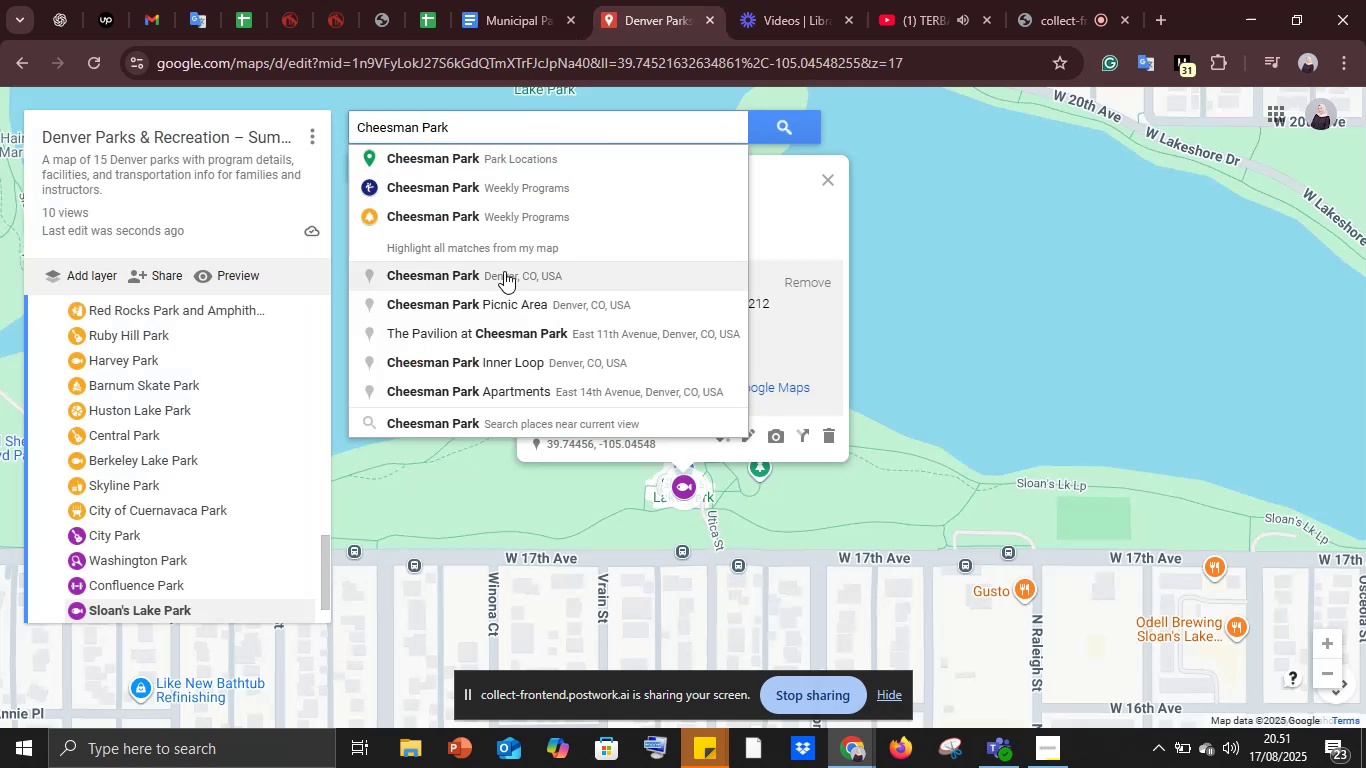 
left_click([489, 271])
 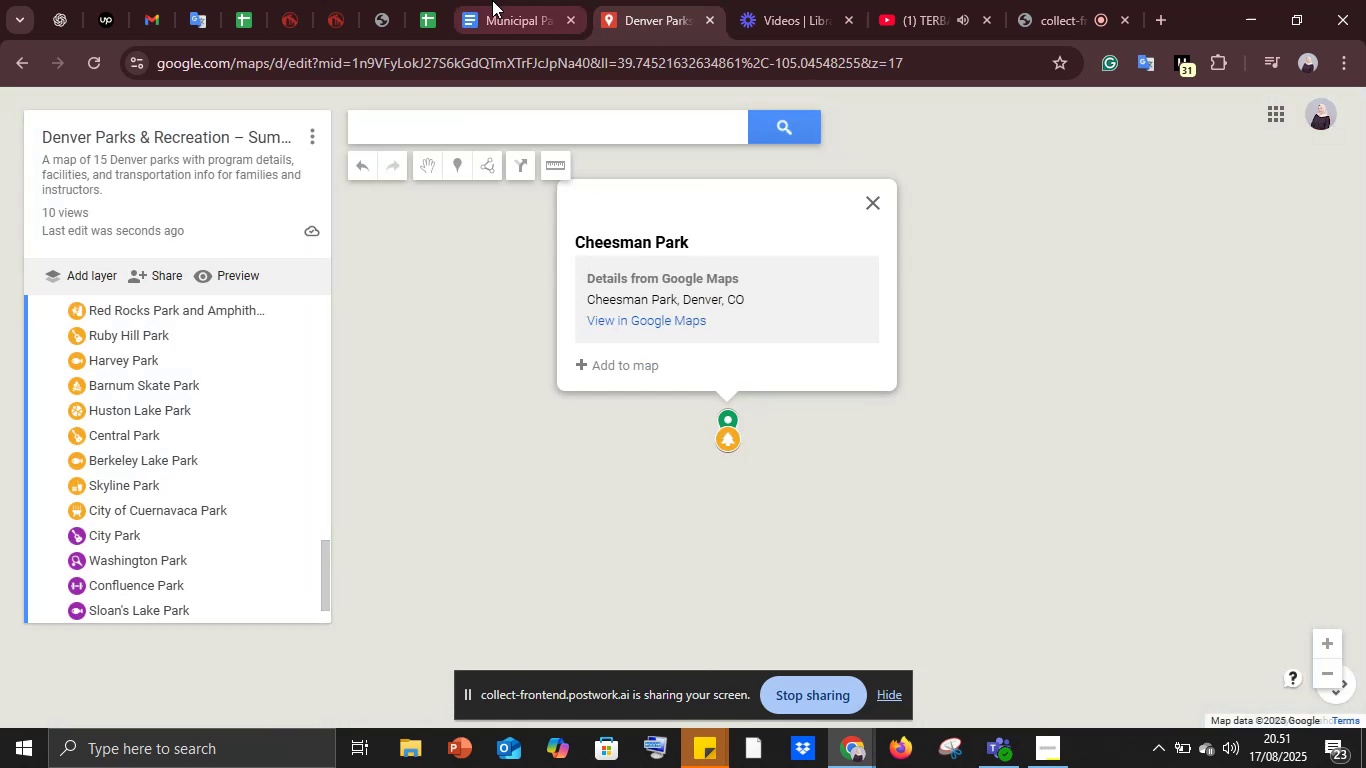 
left_click([494, 0])
 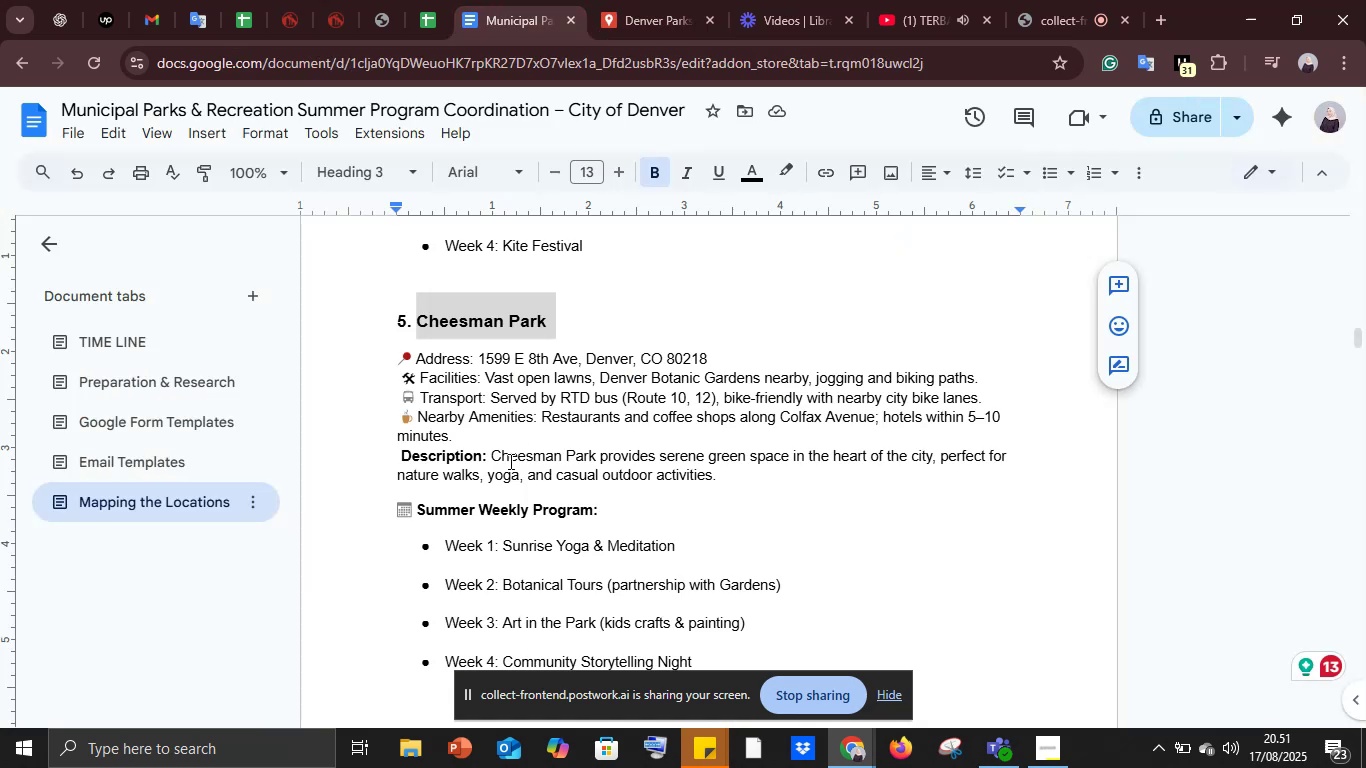 
scroll: coordinate [491, 478], scroll_direction: down, amount: 2.0
 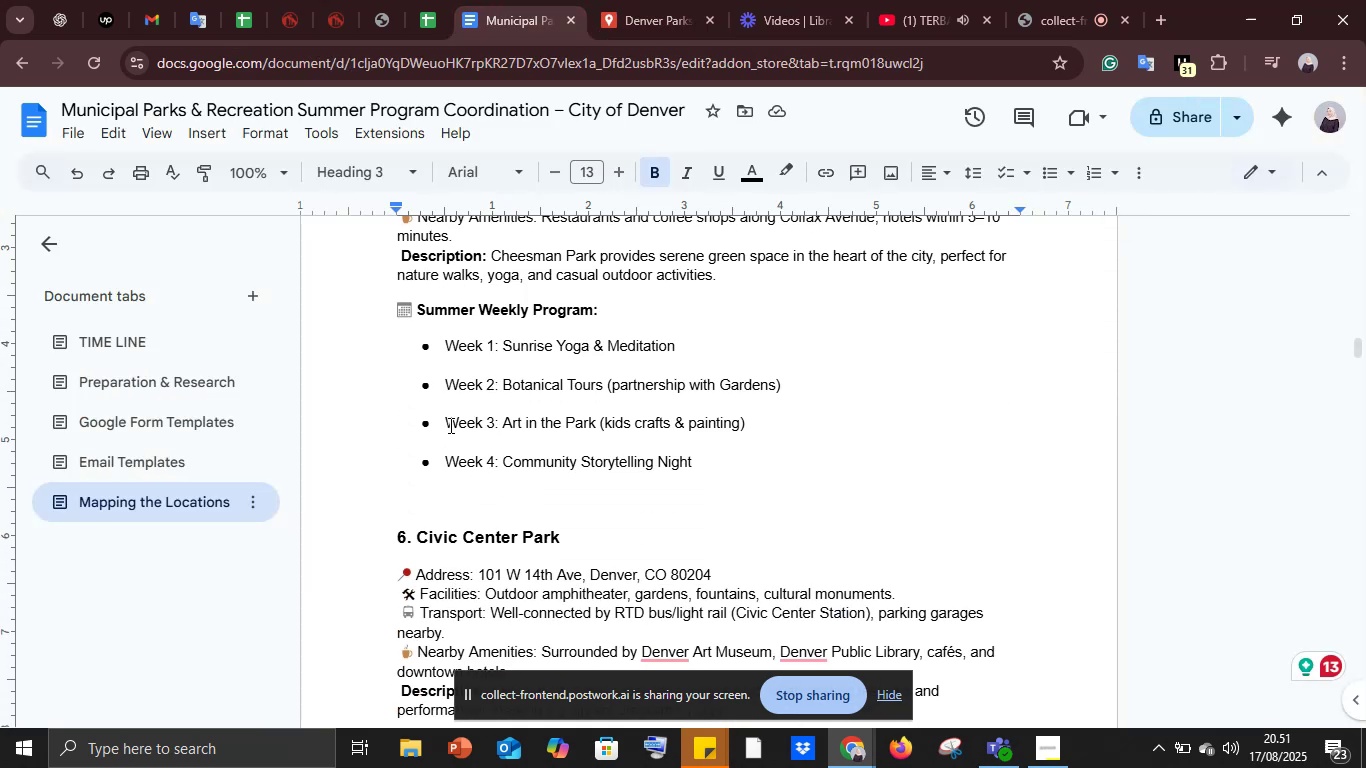 
left_click_drag(start_coordinate=[445, 427], to_coordinate=[773, 425])
 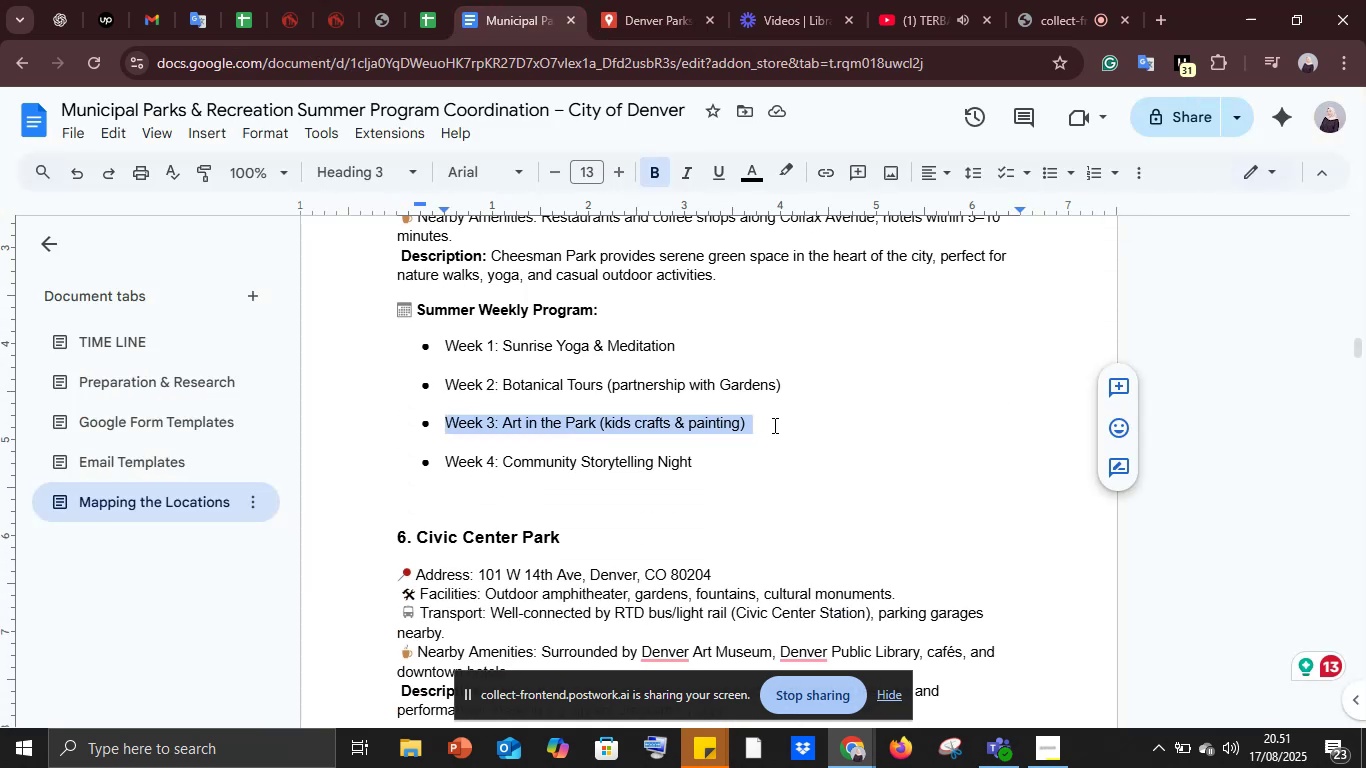 
key(Control+C)
 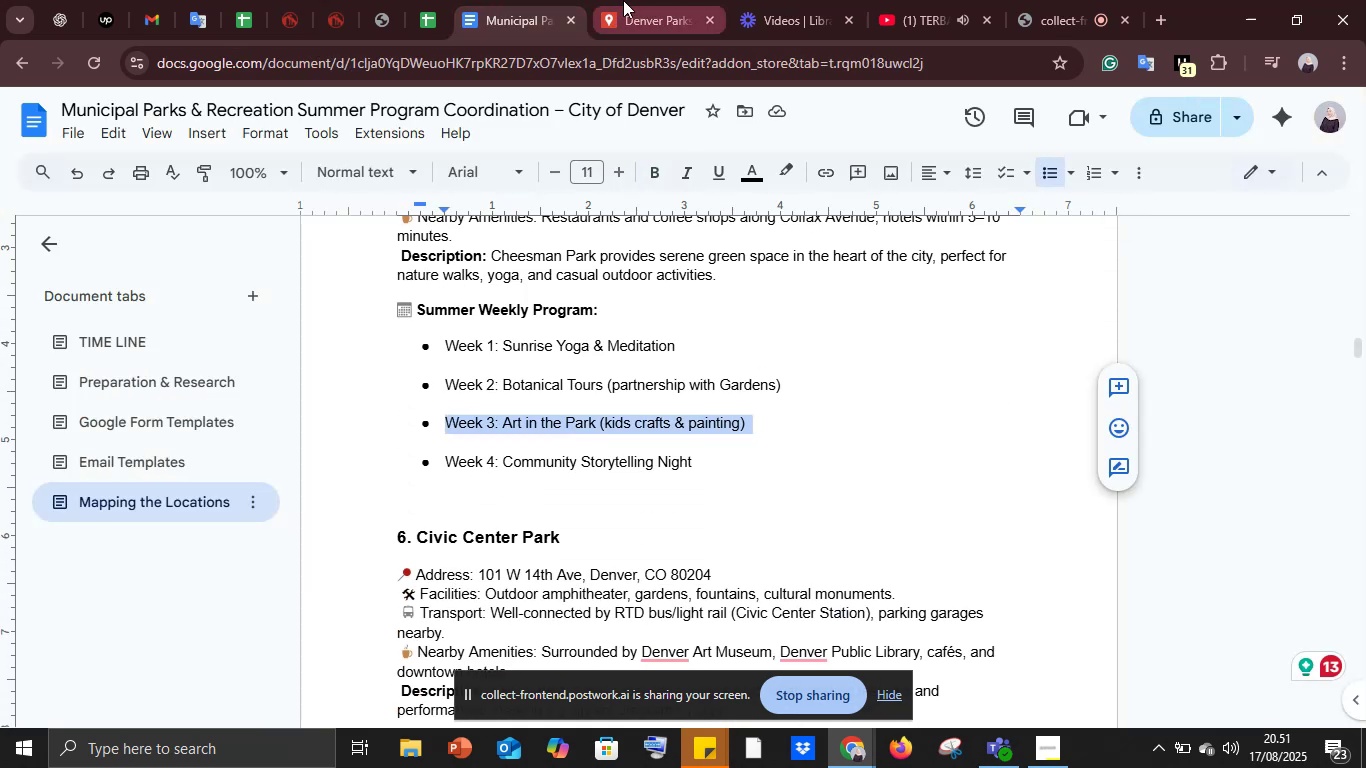 
left_click([623, 0])
 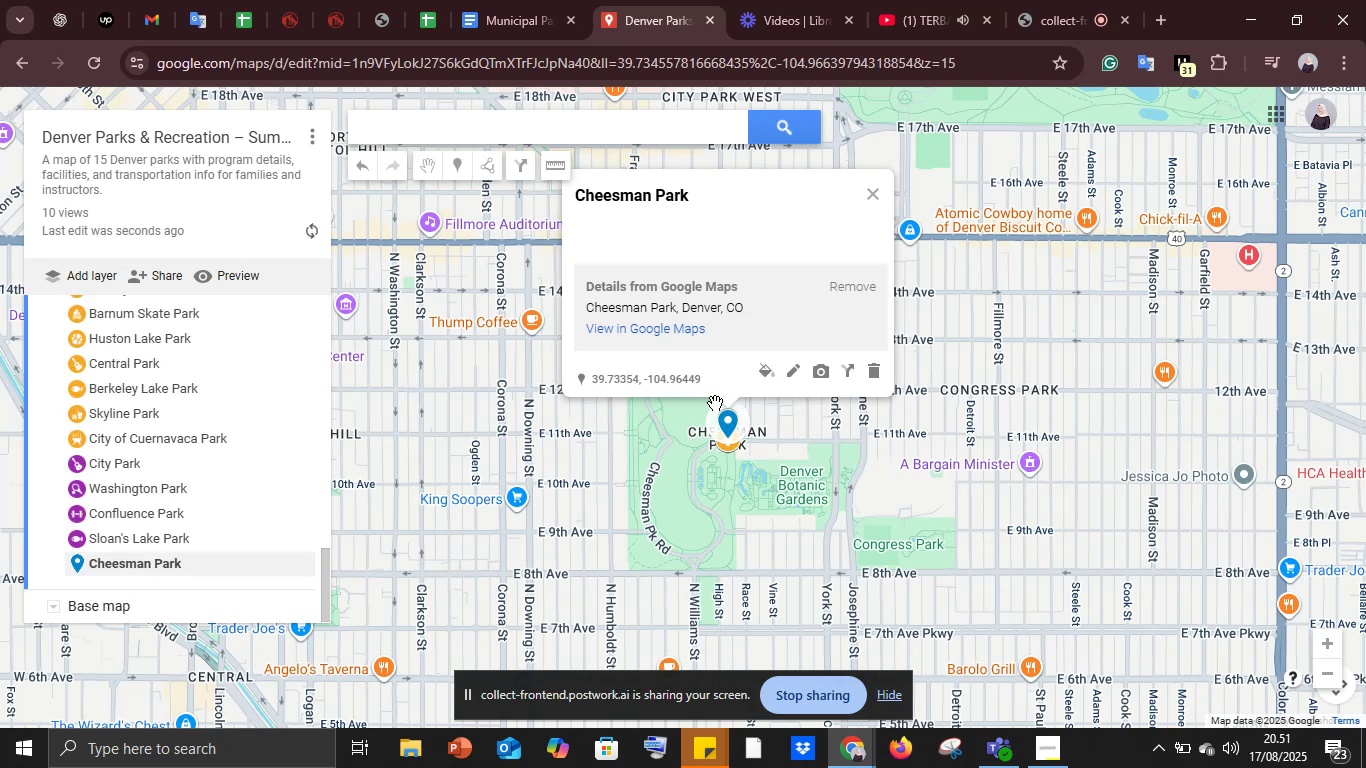 
left_click([771, 377])
 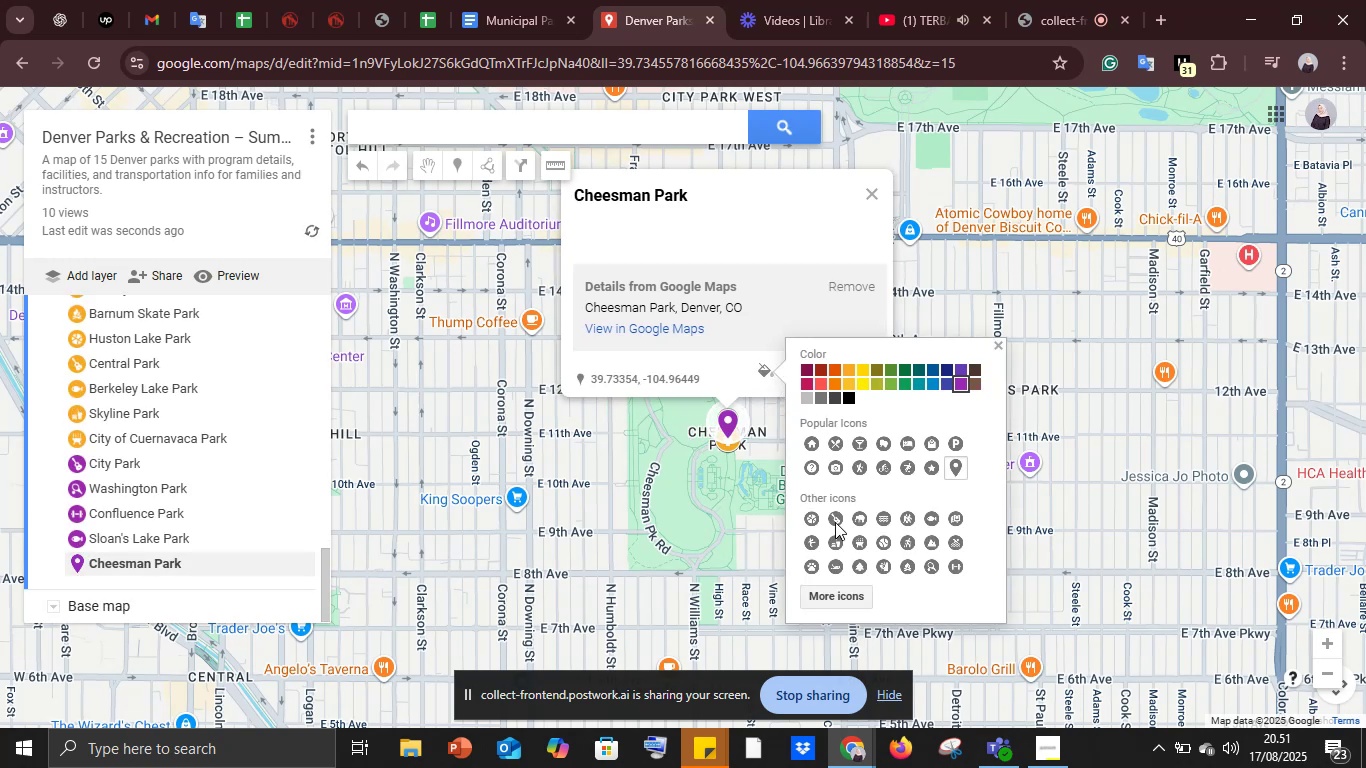 
left_click([821, 602])
 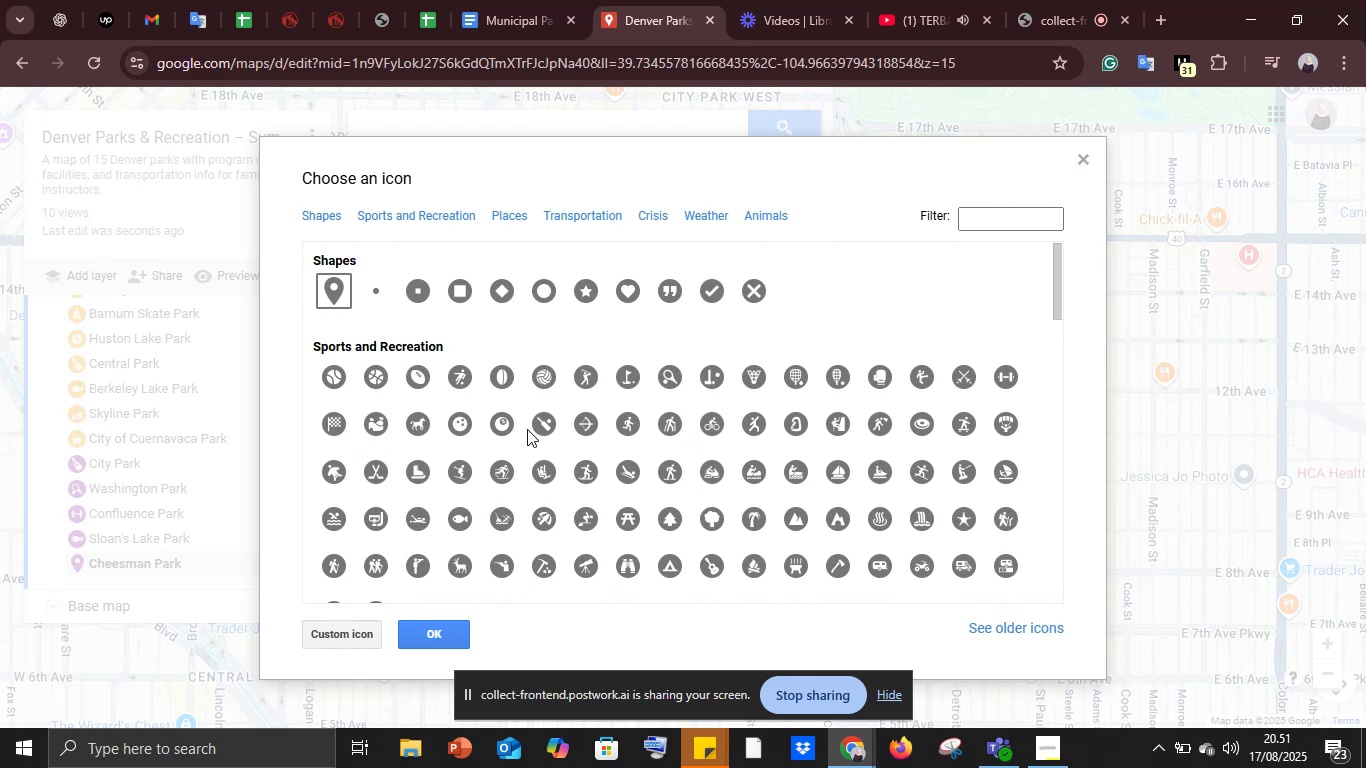 
wait(18.0)
 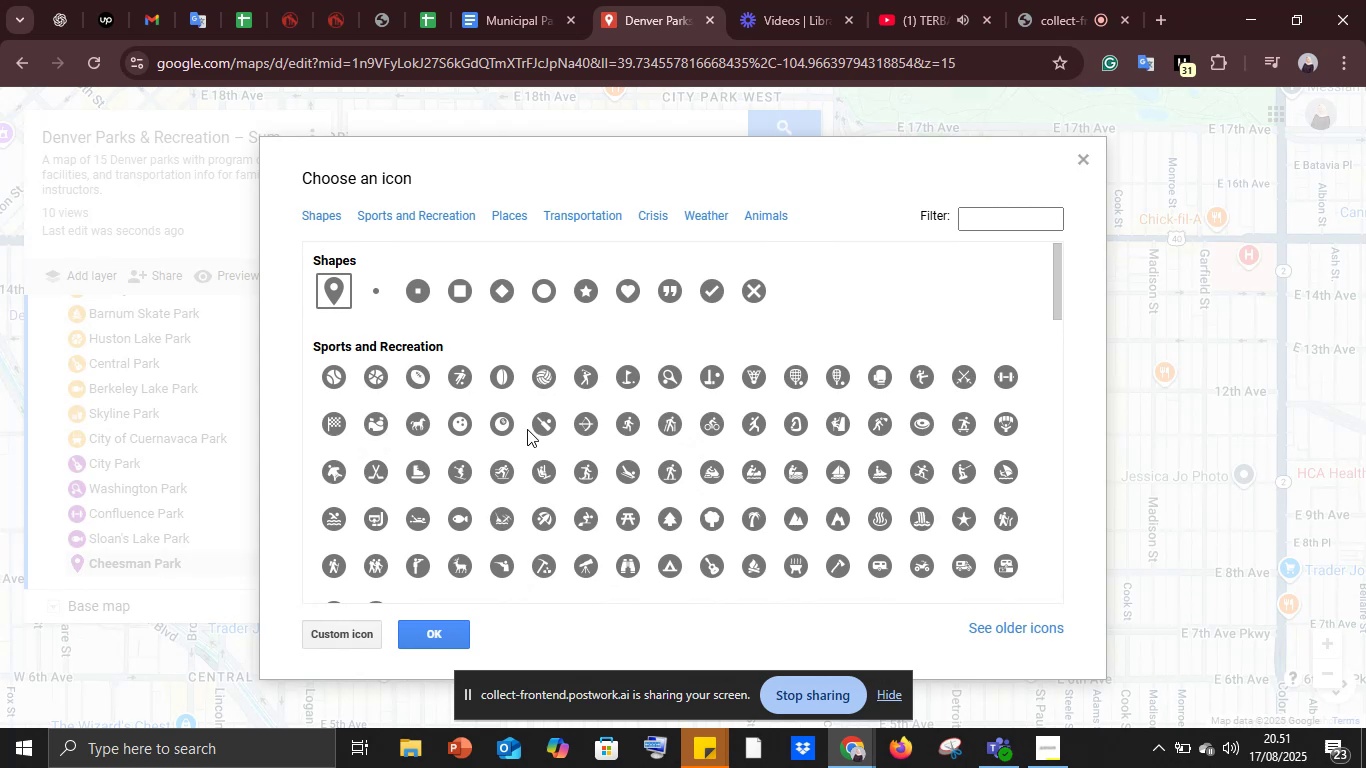 
scroll: coordinate [527, 428], scroll_direction: down, amount: 3.0
 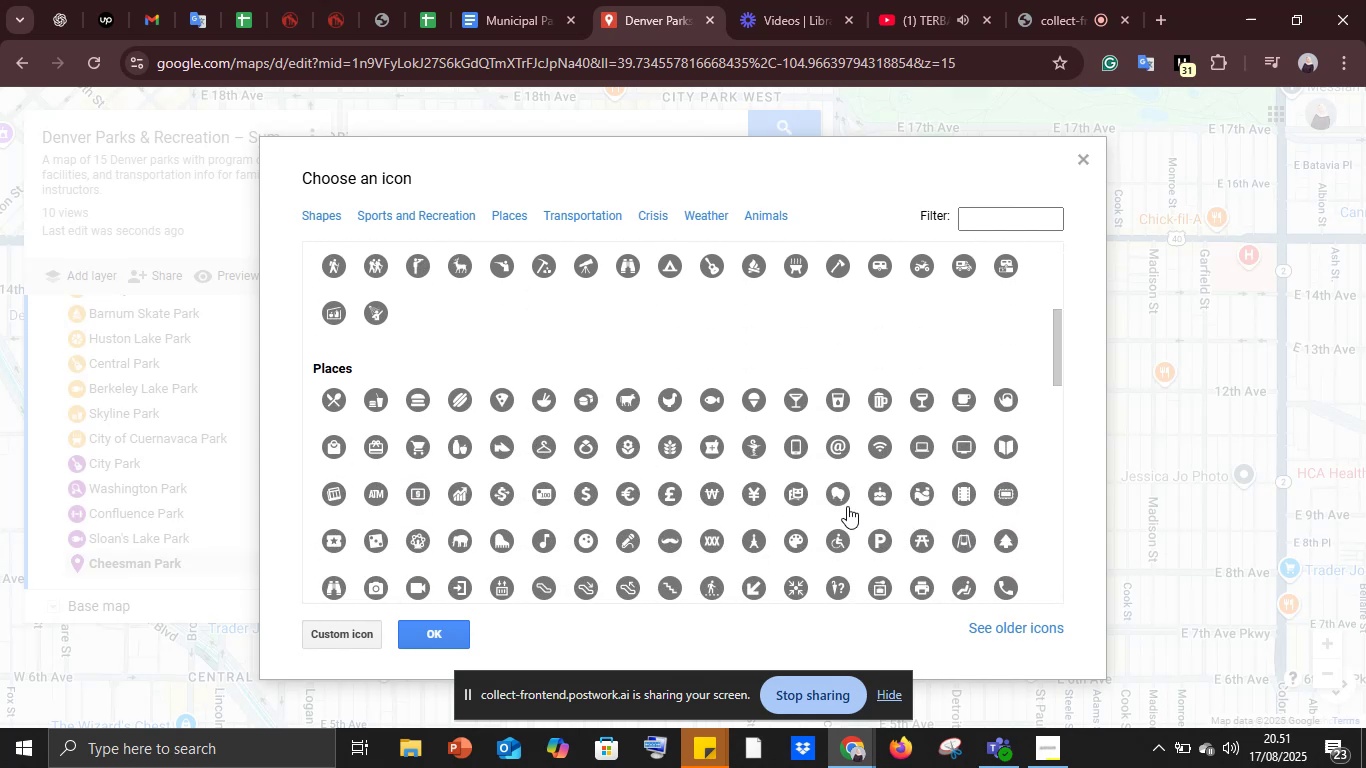 
wait(7.45)
 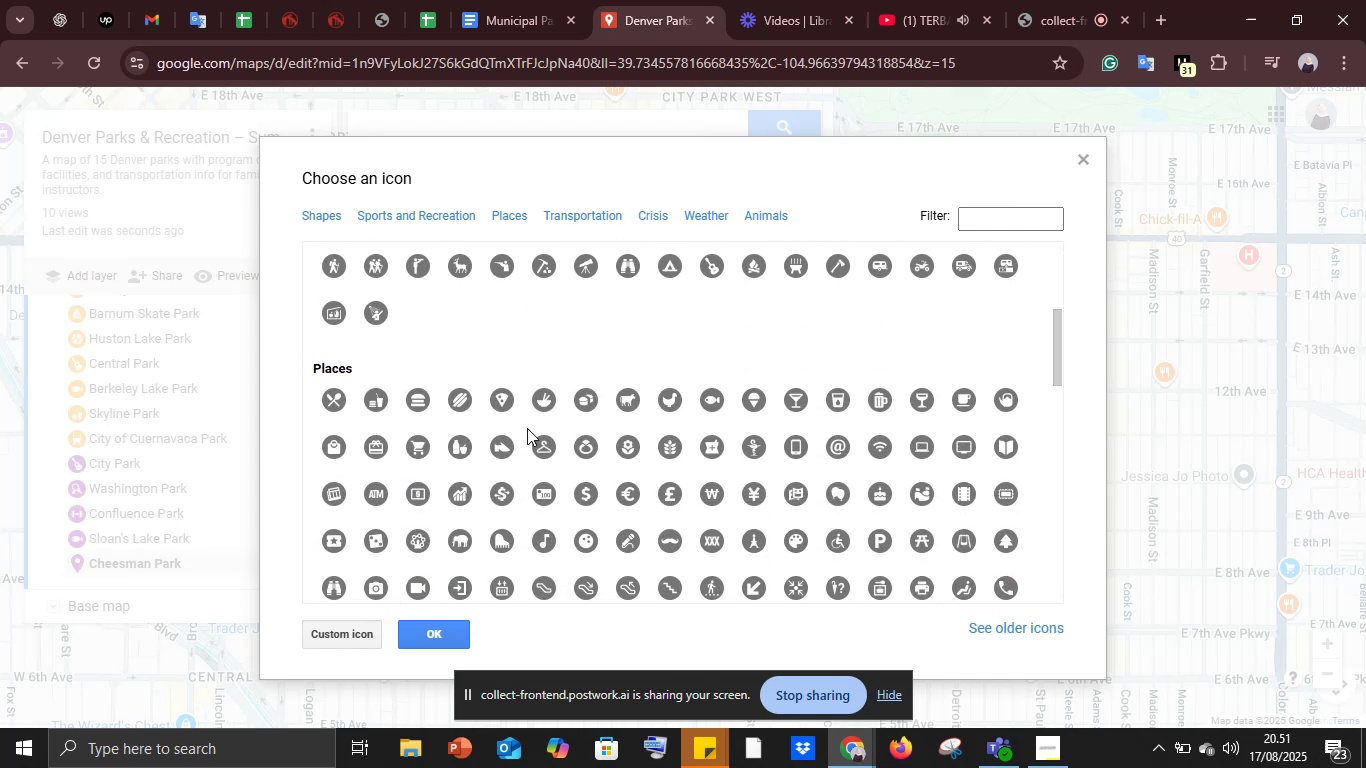 
left_click([794, 496])
 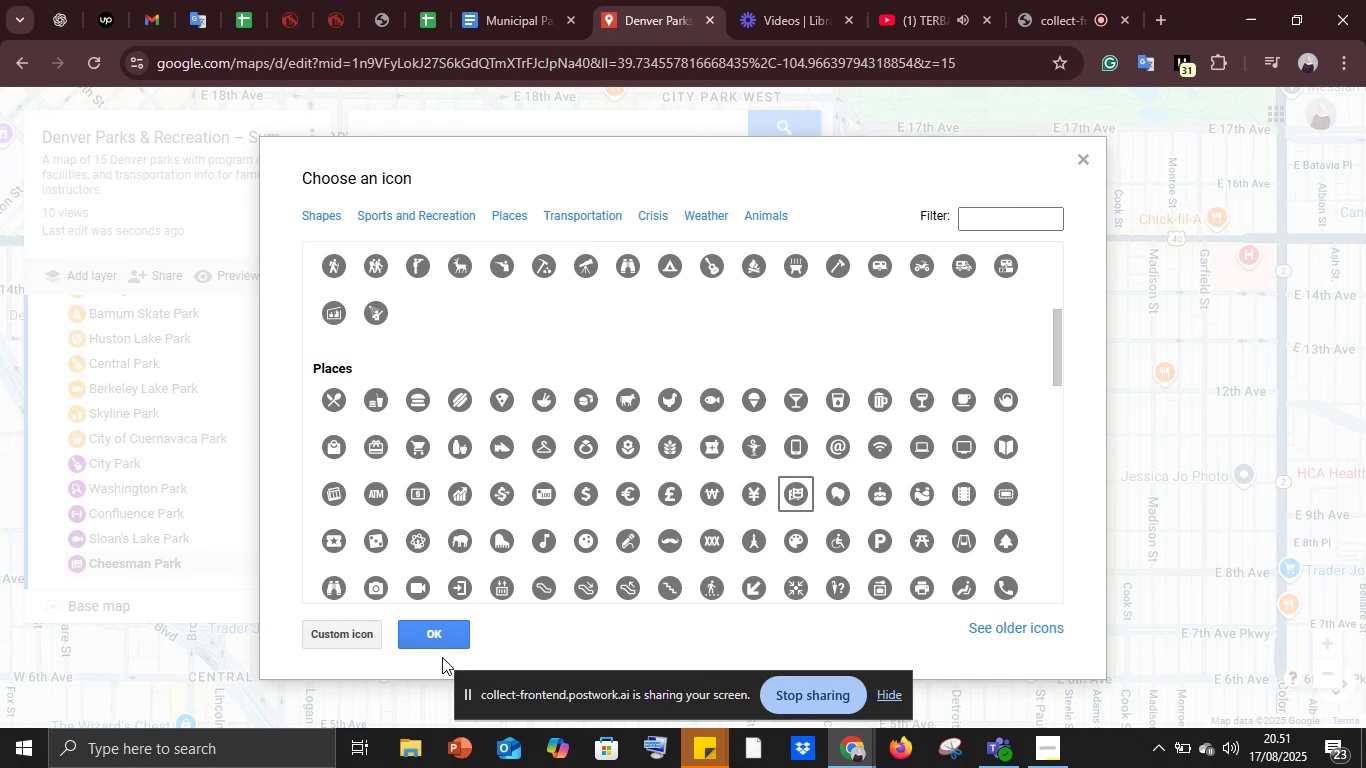 
left_click([437, 637])
 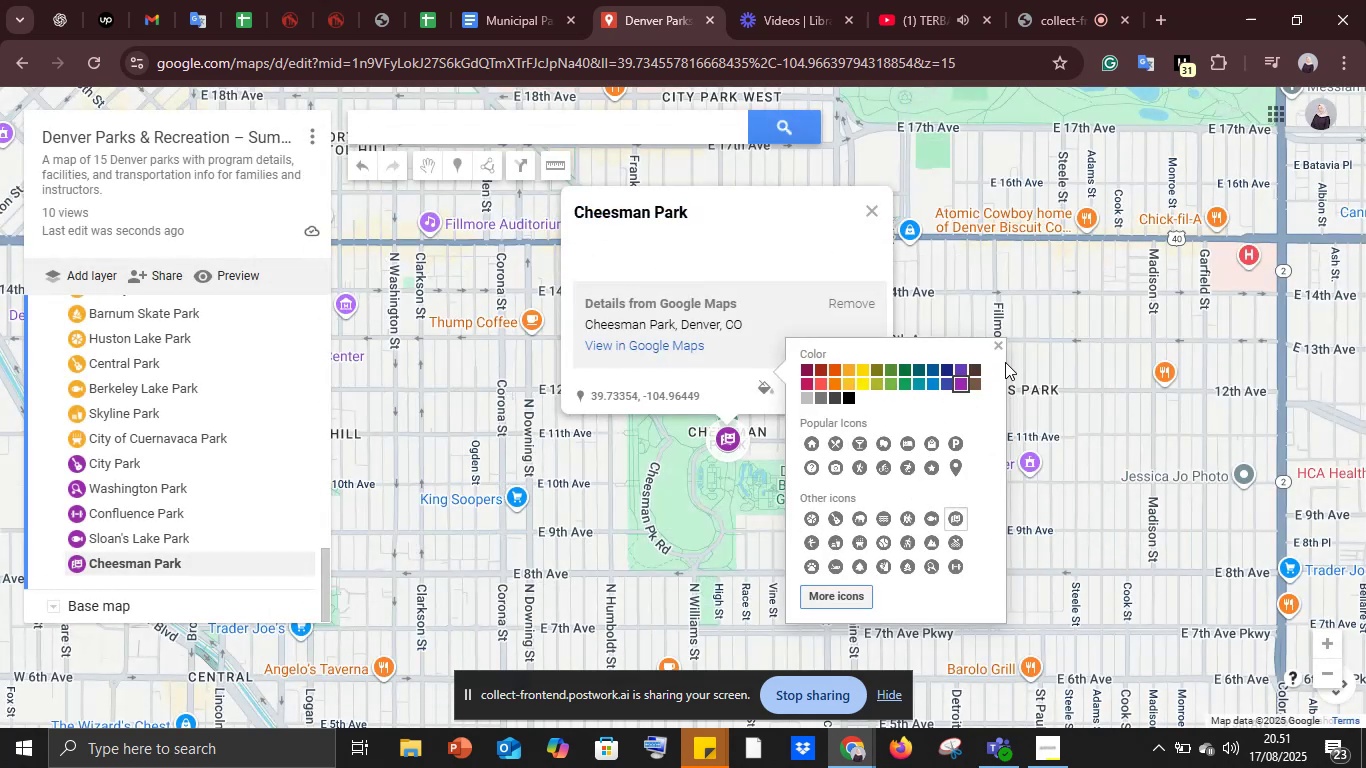 
left_click([999, 345])
 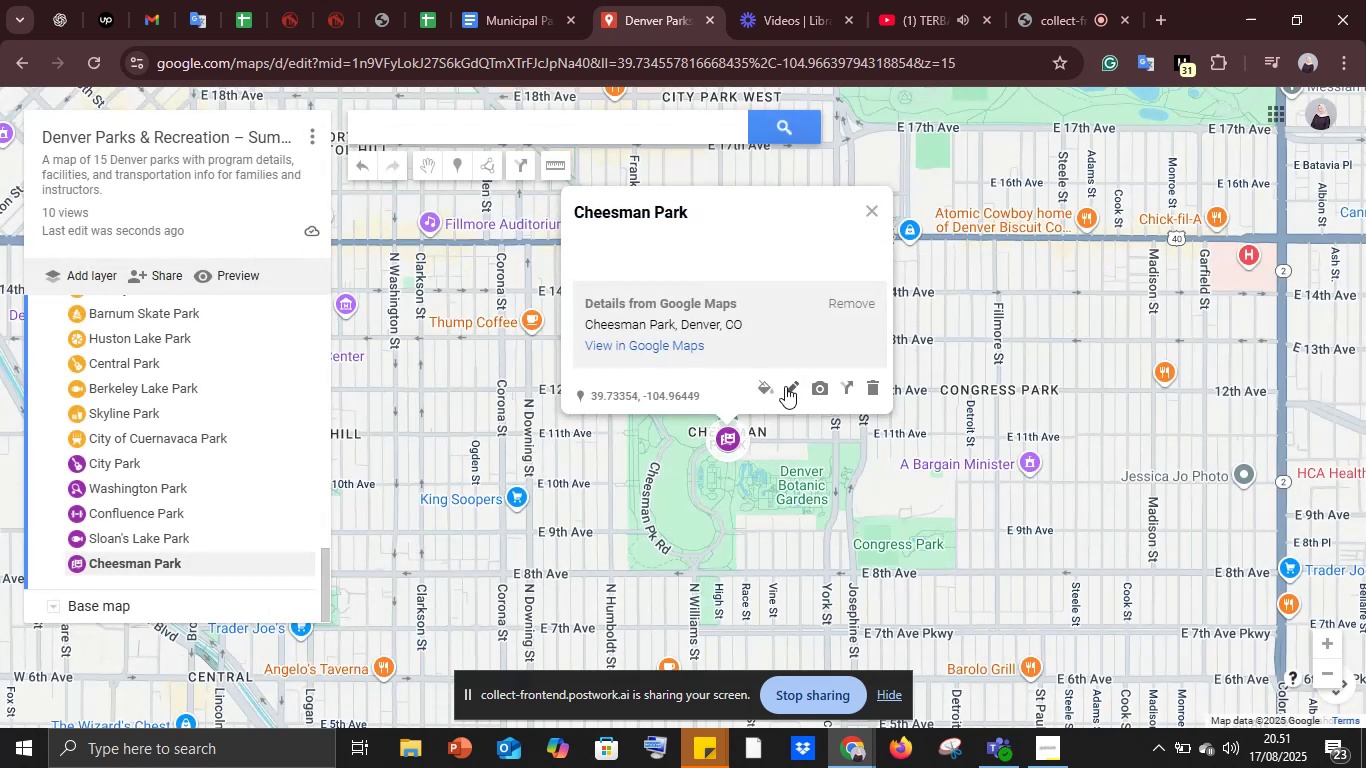 
left_click([794, 385])
 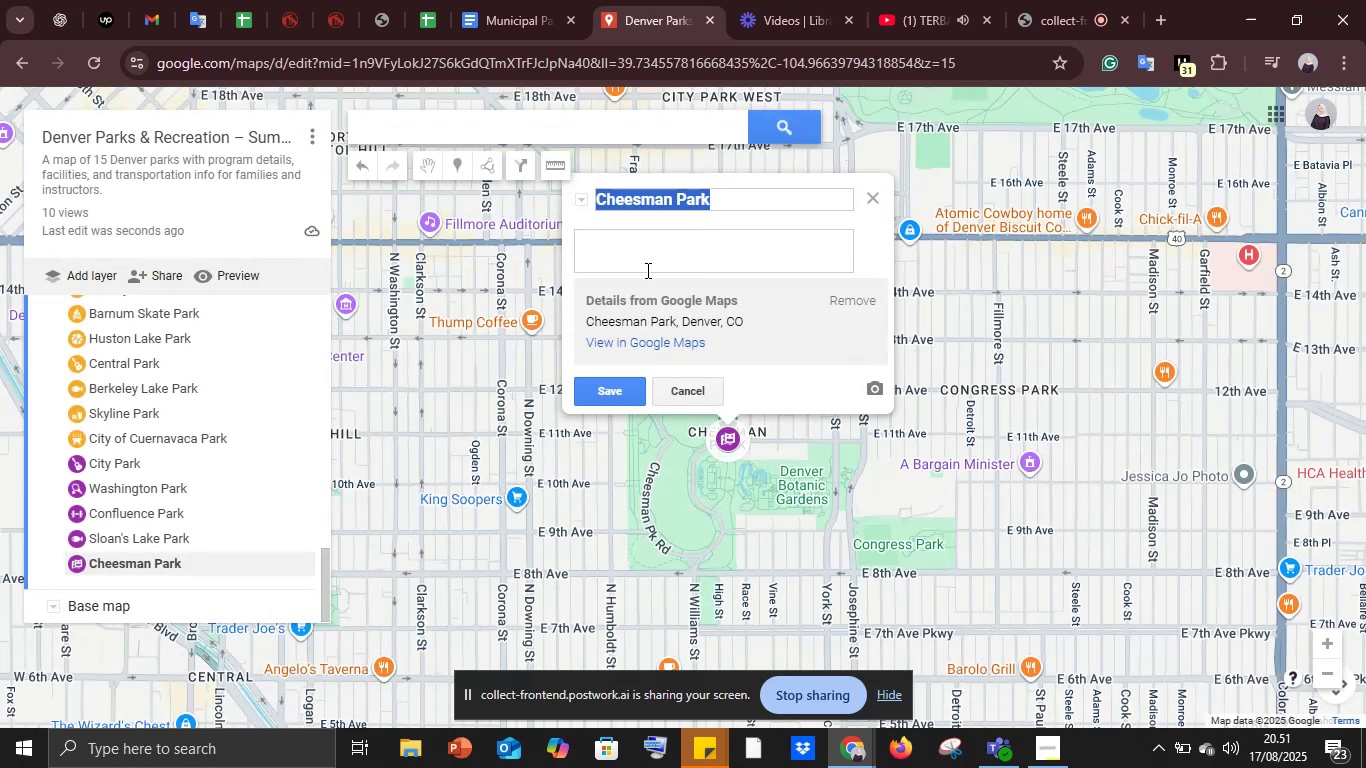 
left_click([631, 251])
 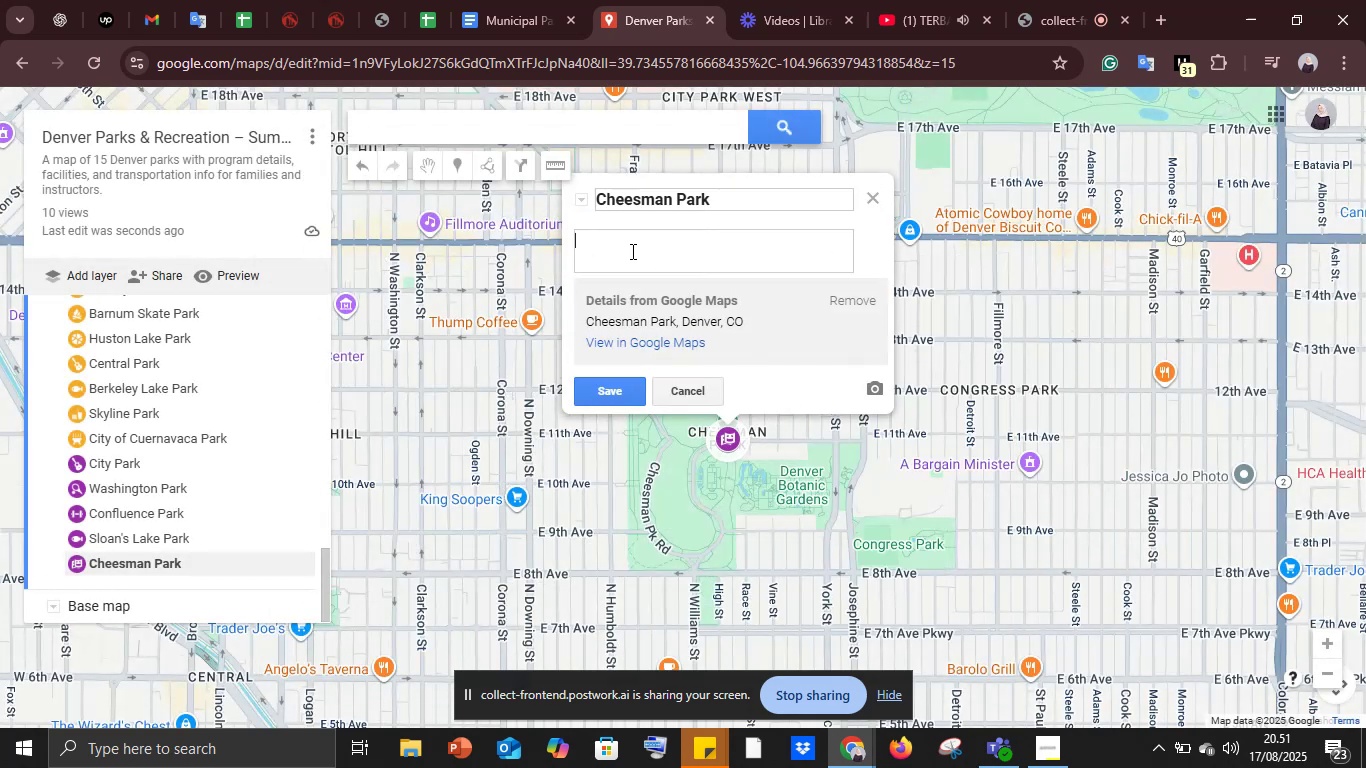 
key(Control+V)
 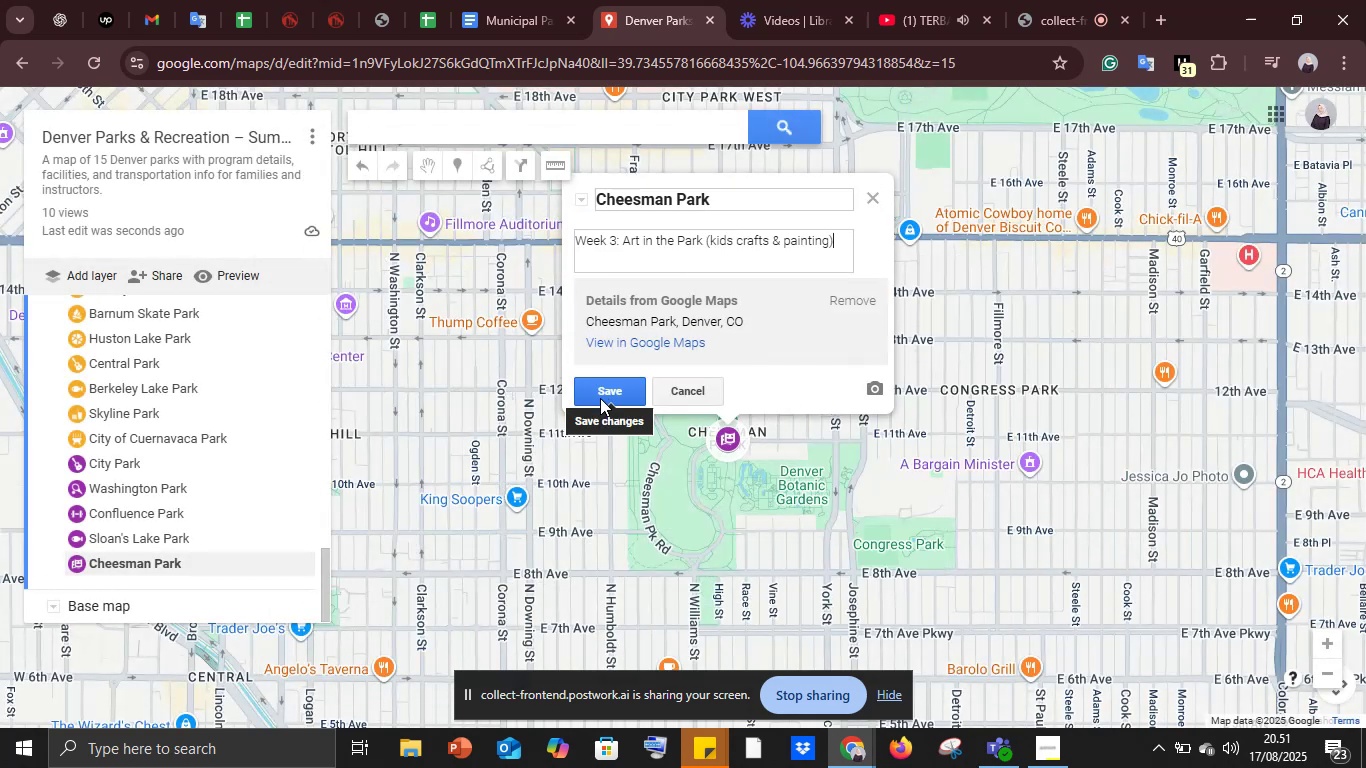 
left_click([600, 397])
 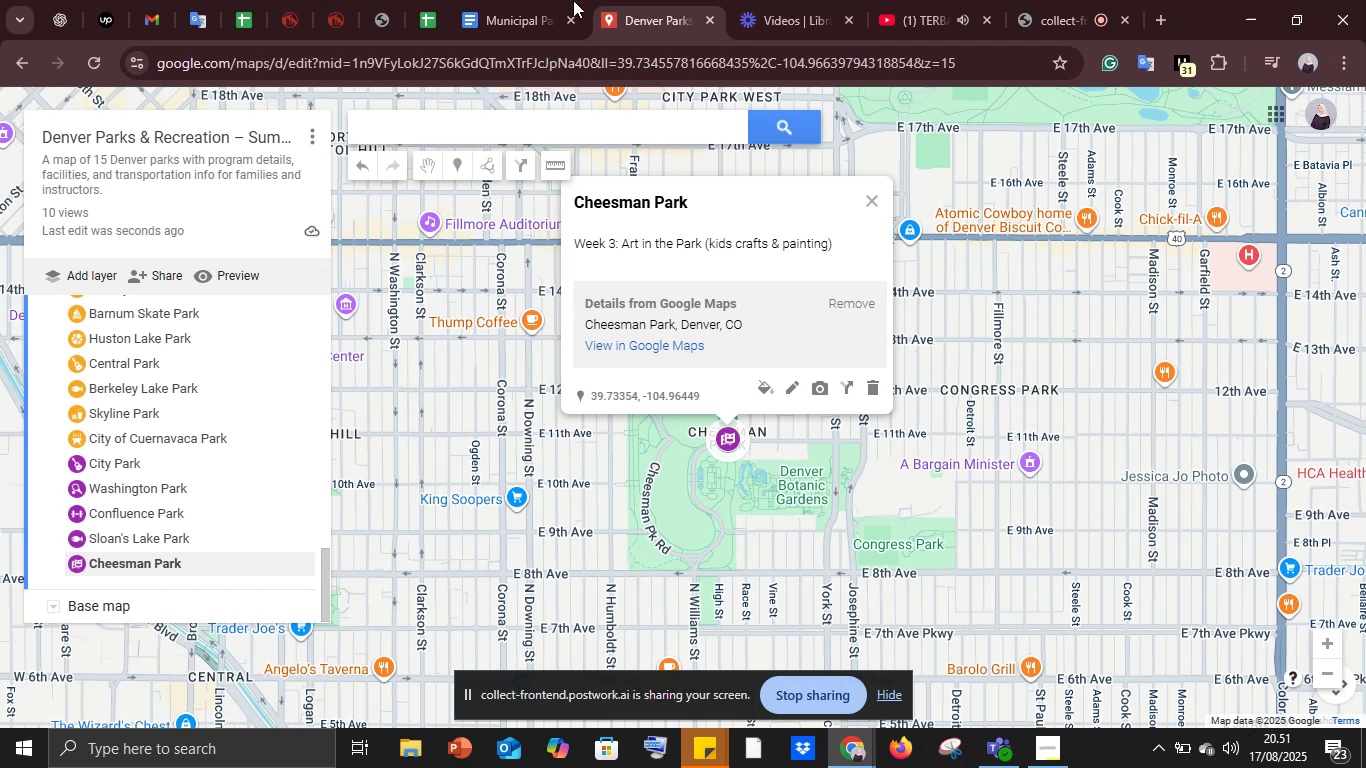 
left_click([555, 0])
 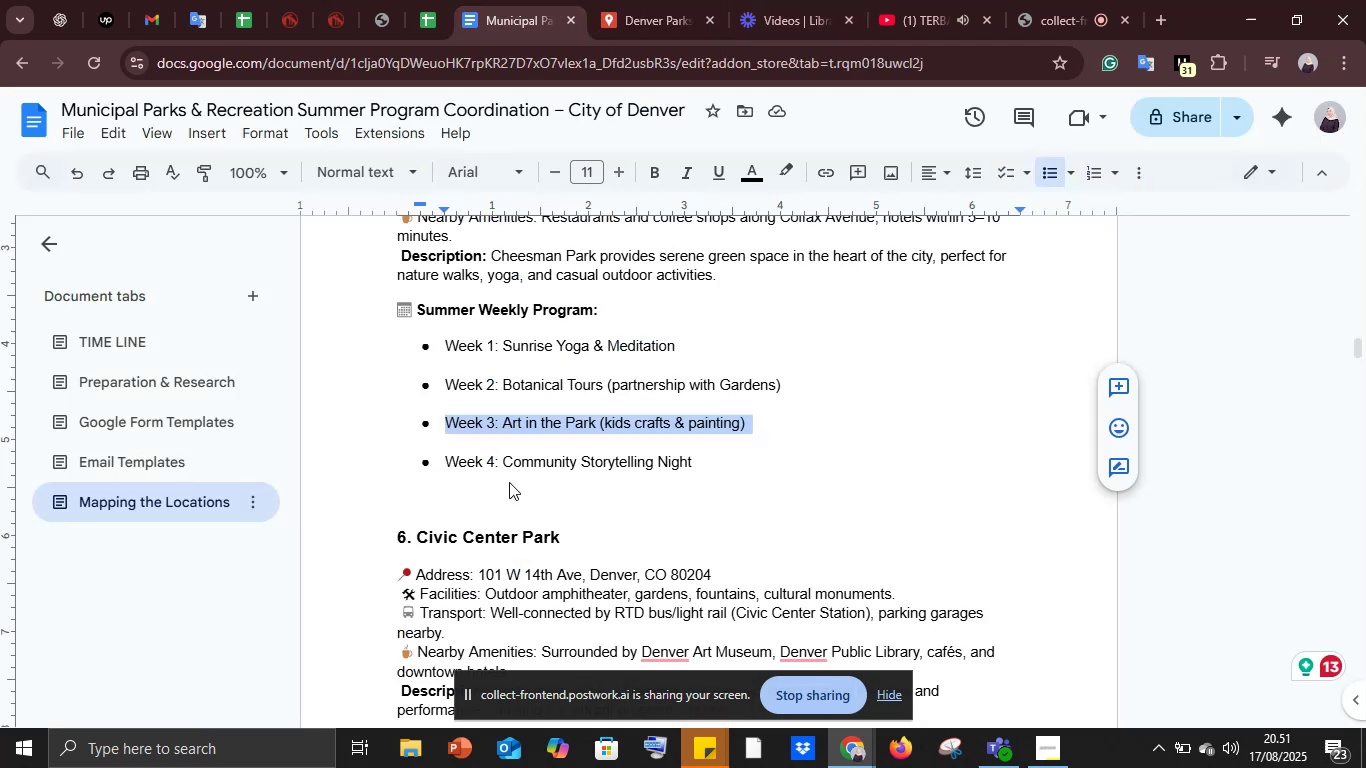 
scroll: coordinate [504, 484], scroll_direction: down, amount: 1.0
 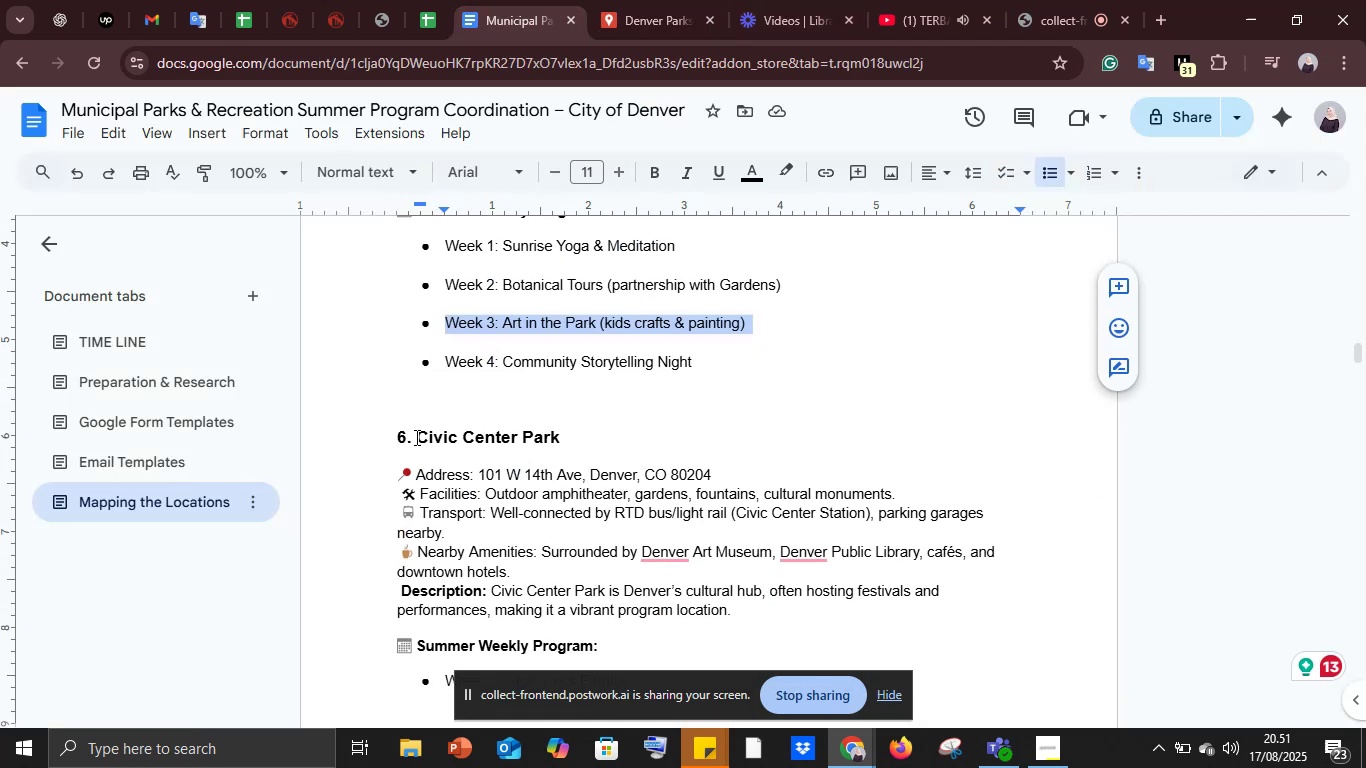 
left_click_drag(start_coordinate=[416, 436], to_coordinate=[565, 437])
 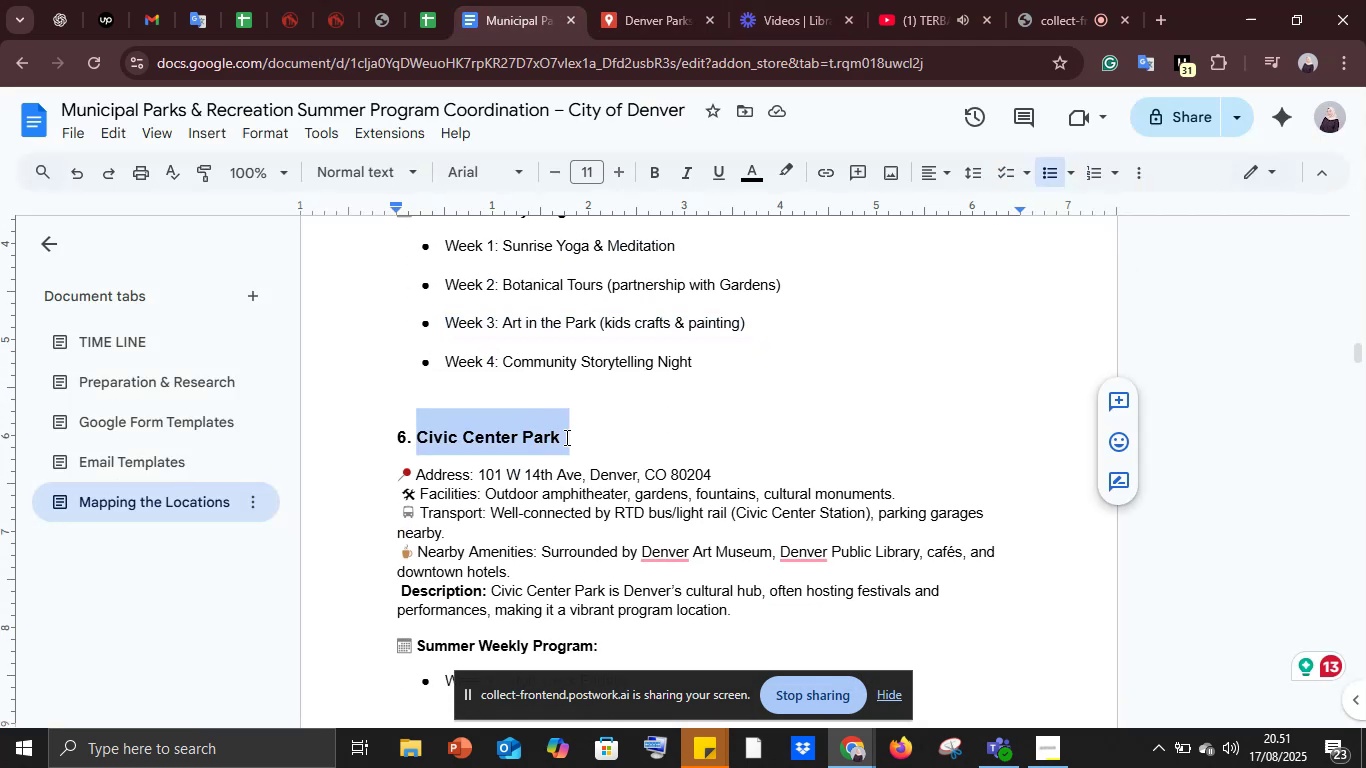 
key(Control+C)
 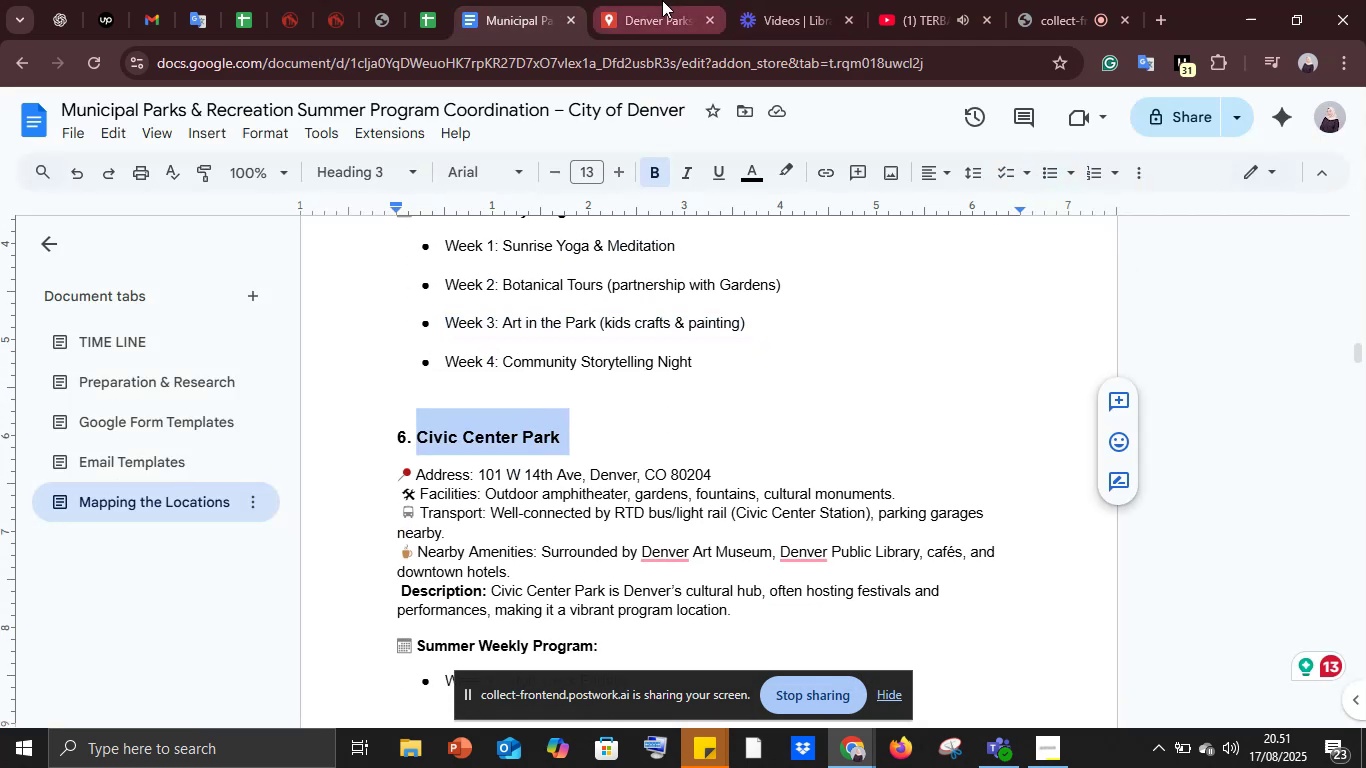 
left_click([662, 0])
 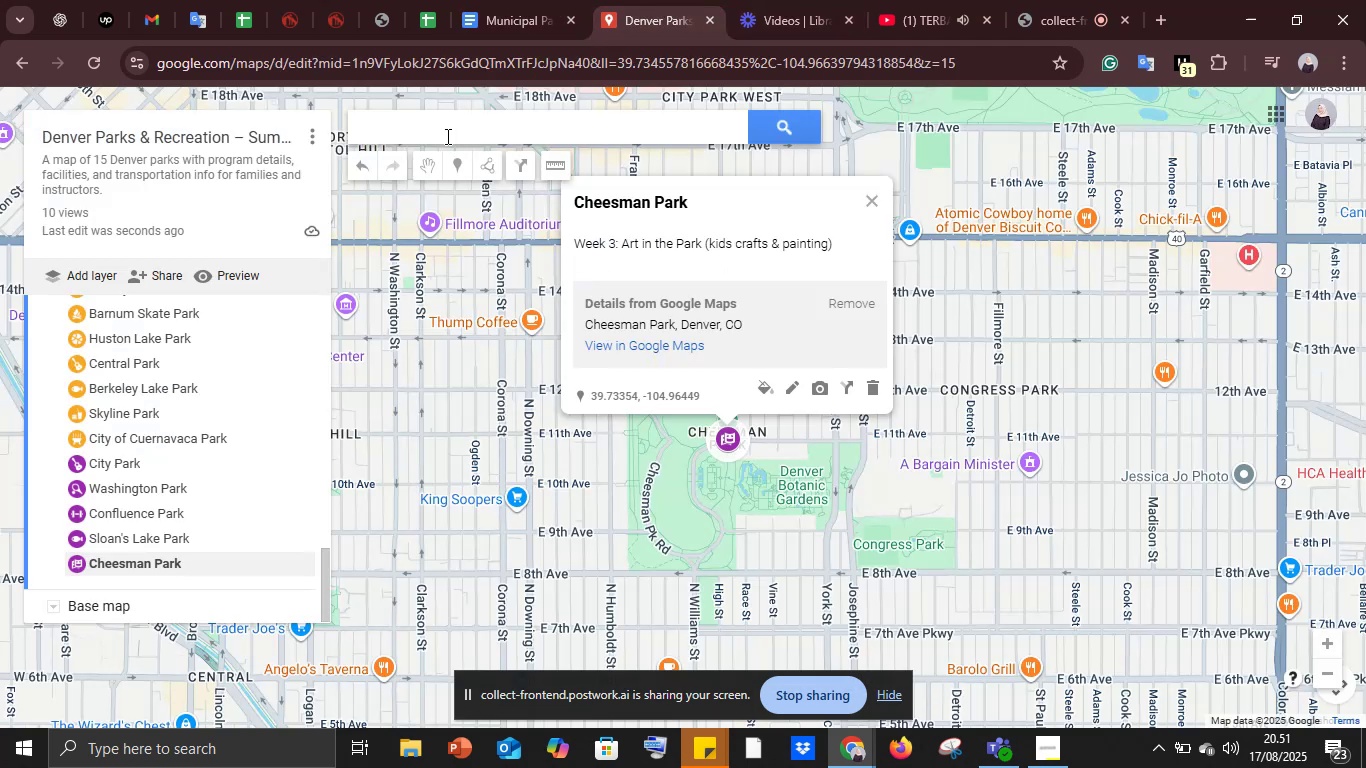 
key(Control+ControlLeft)
 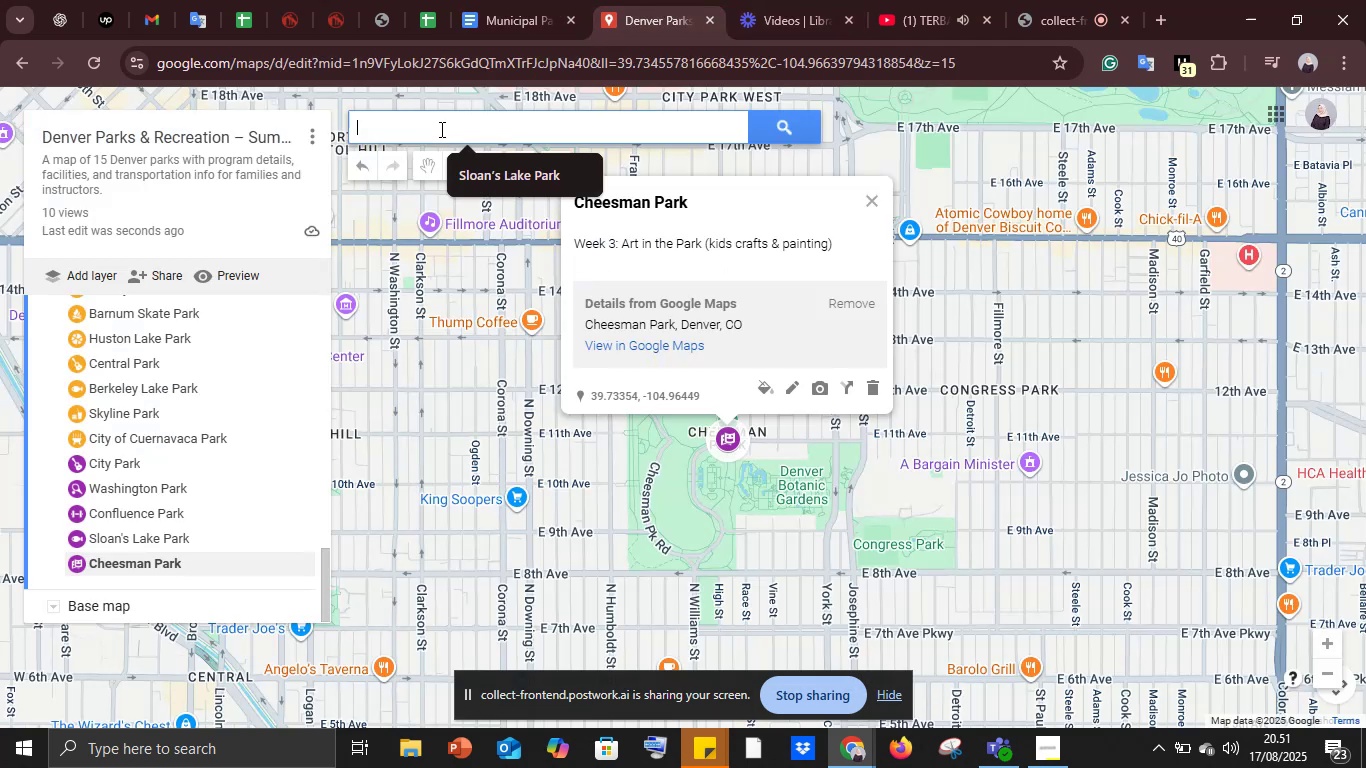 
left_click([440, 129])
 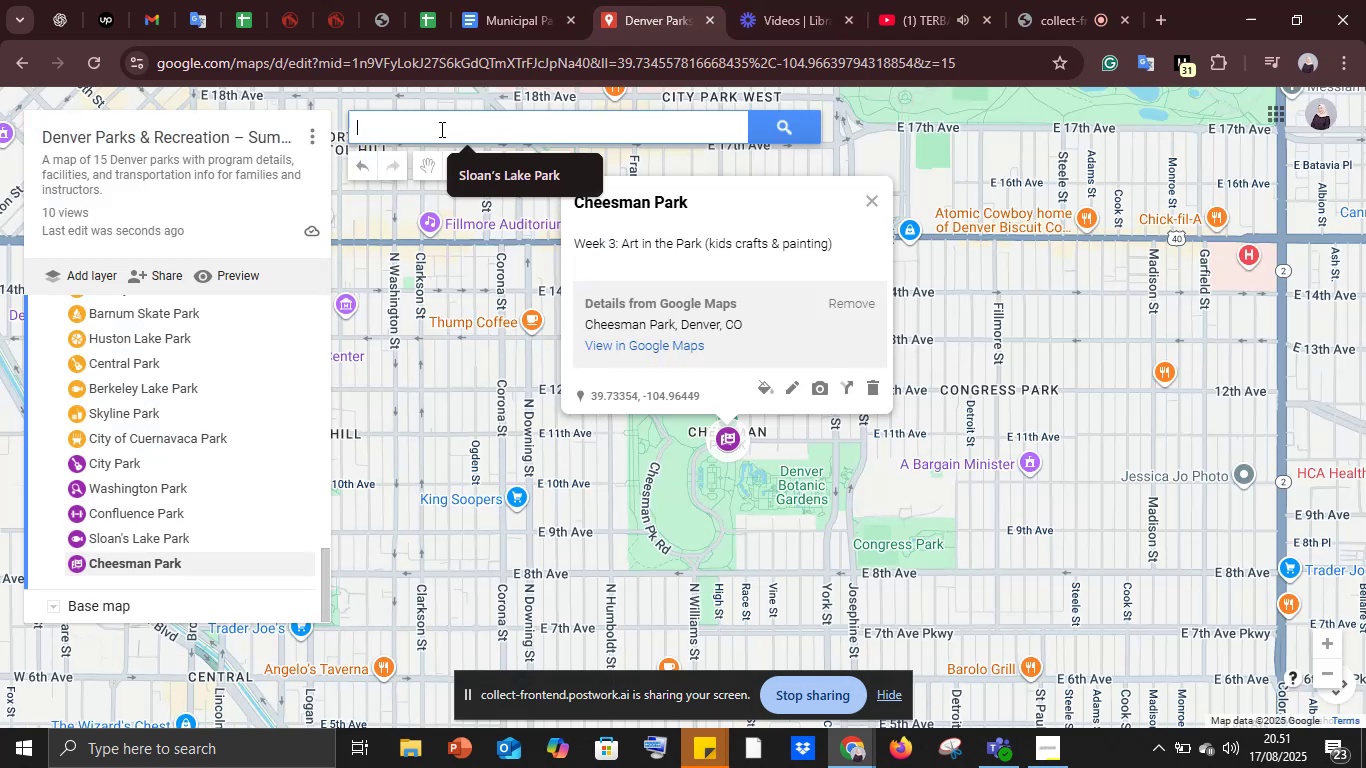 
key(Control+V)
 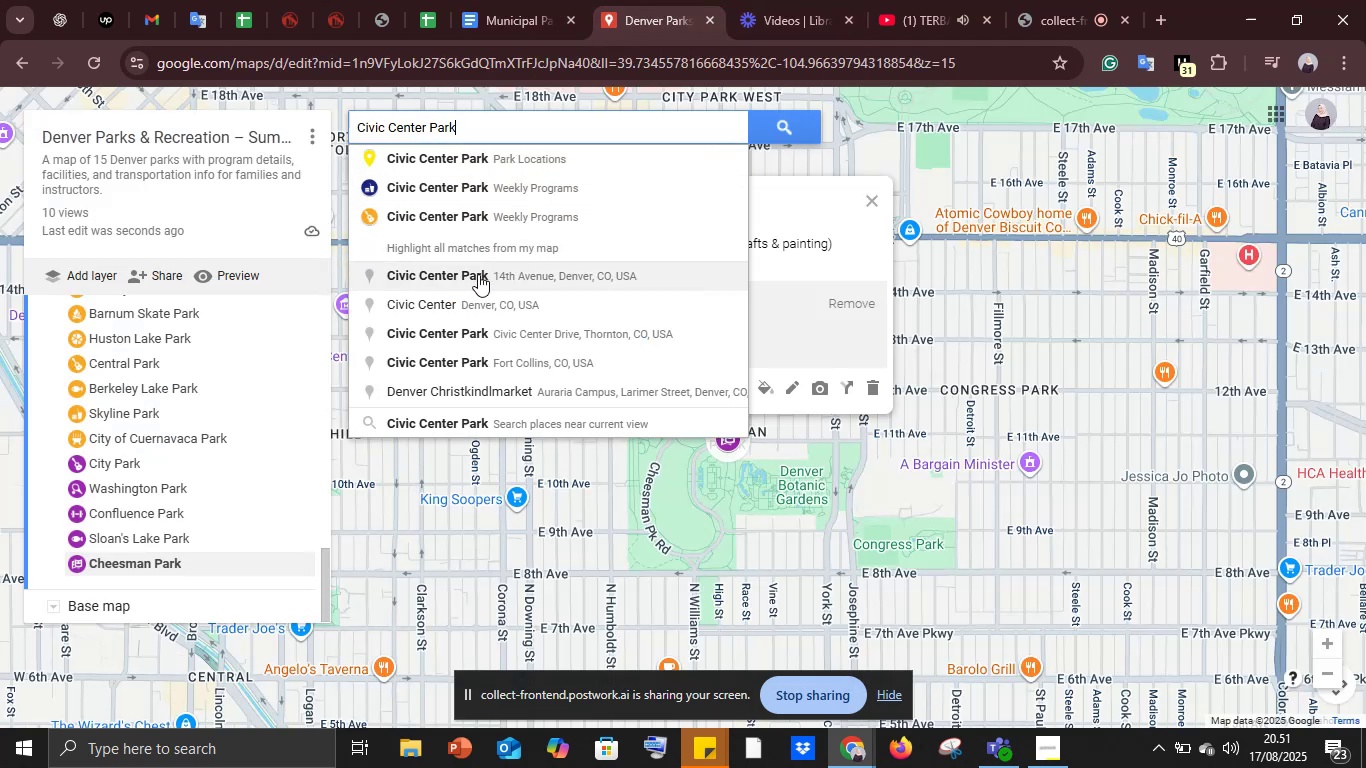 
left_click([478, 274])
 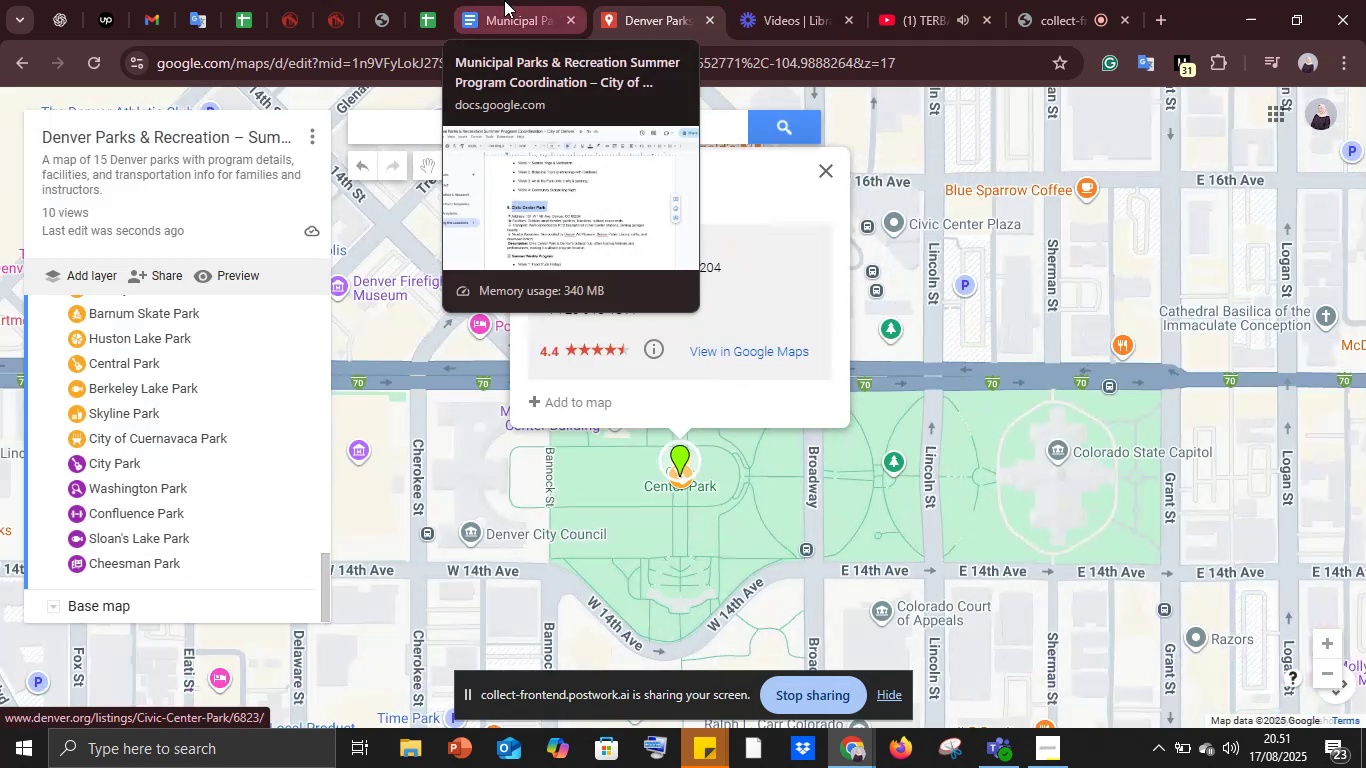 
left_click([504, 0])
 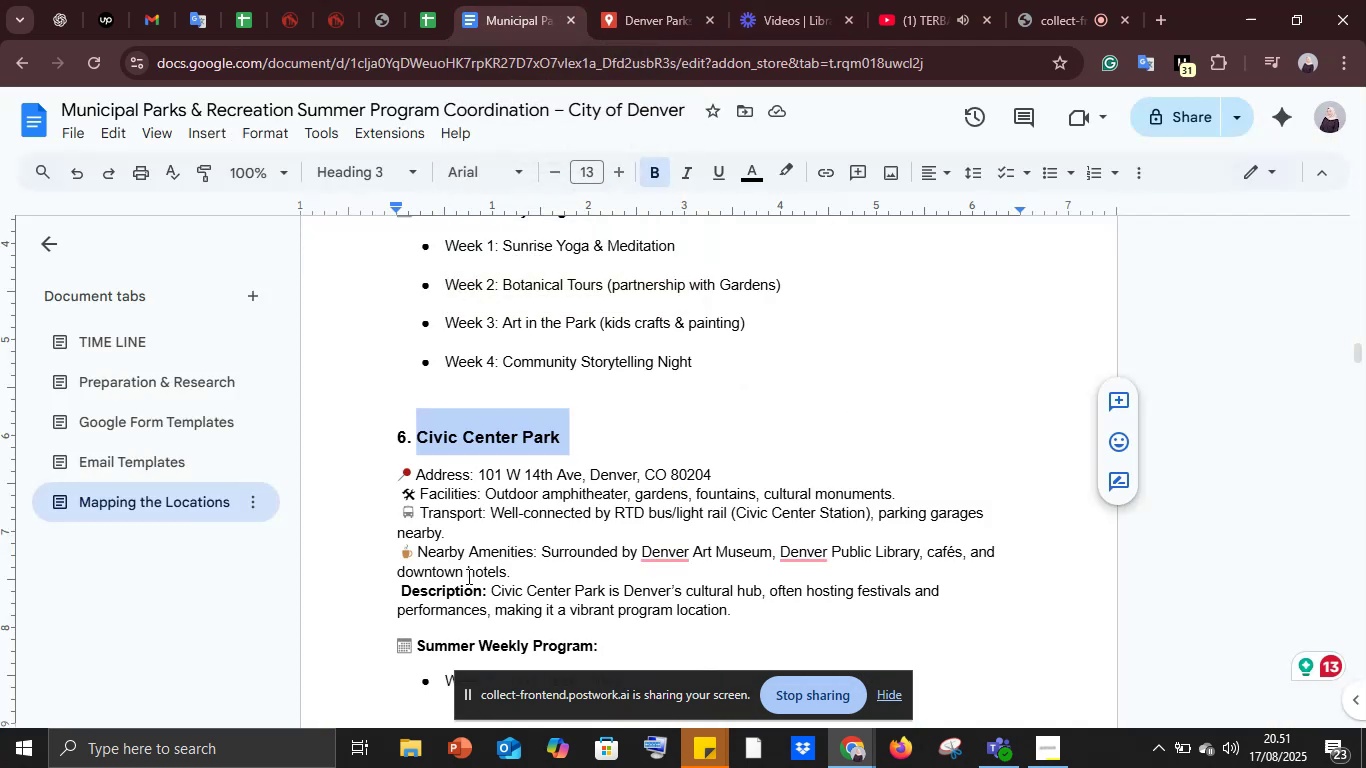 
scroll: coordinate [460, 540], scroll_direction: down, amount: 5.0
 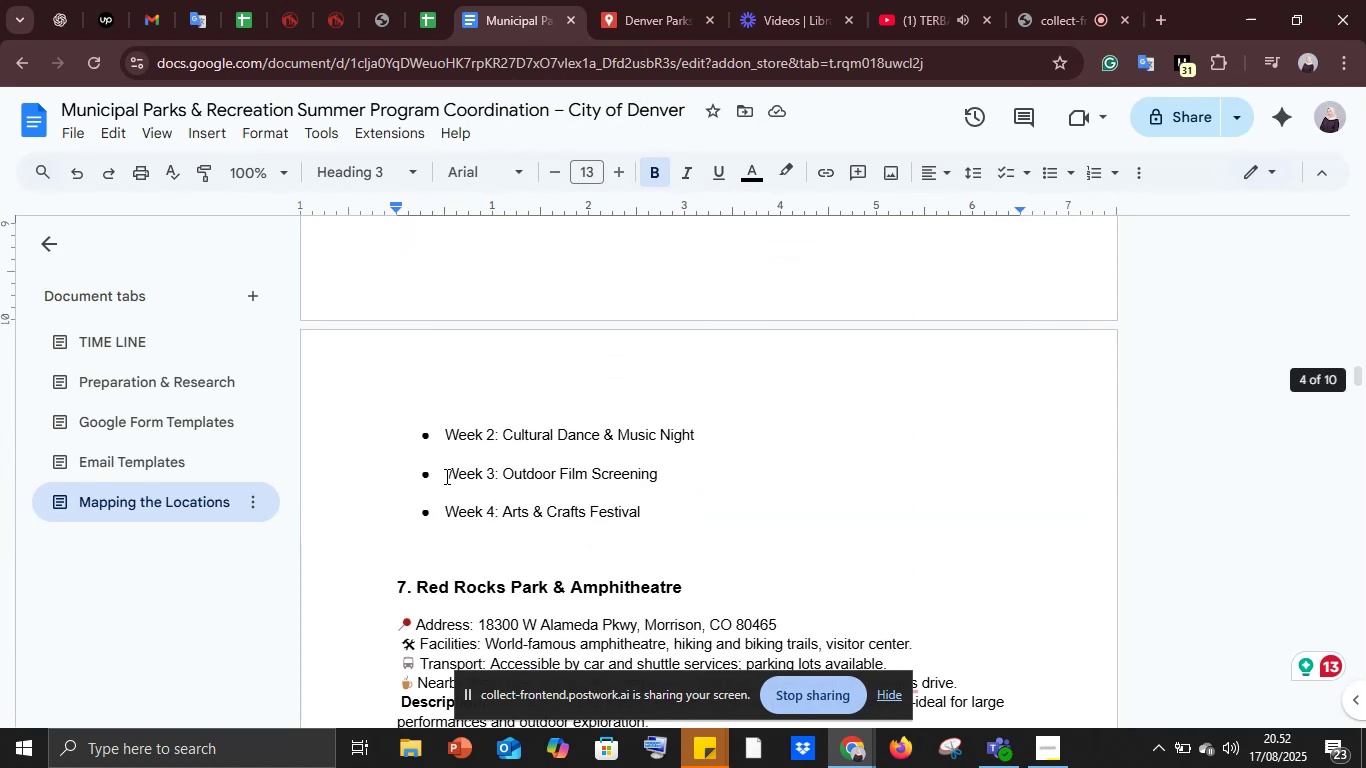 
left_click_drag(start_coordinate=[445, 475], to_coordinate=[694, 471])
 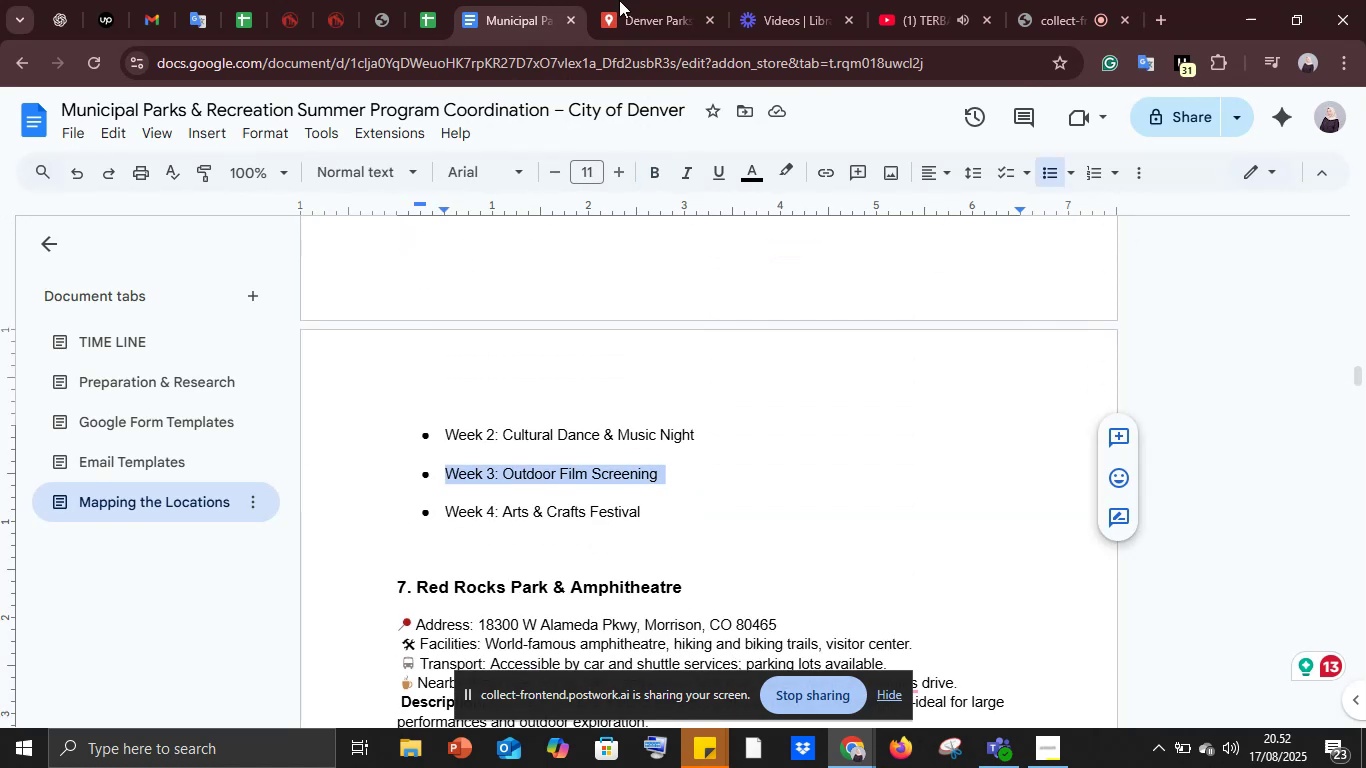 
key(Control+C)
 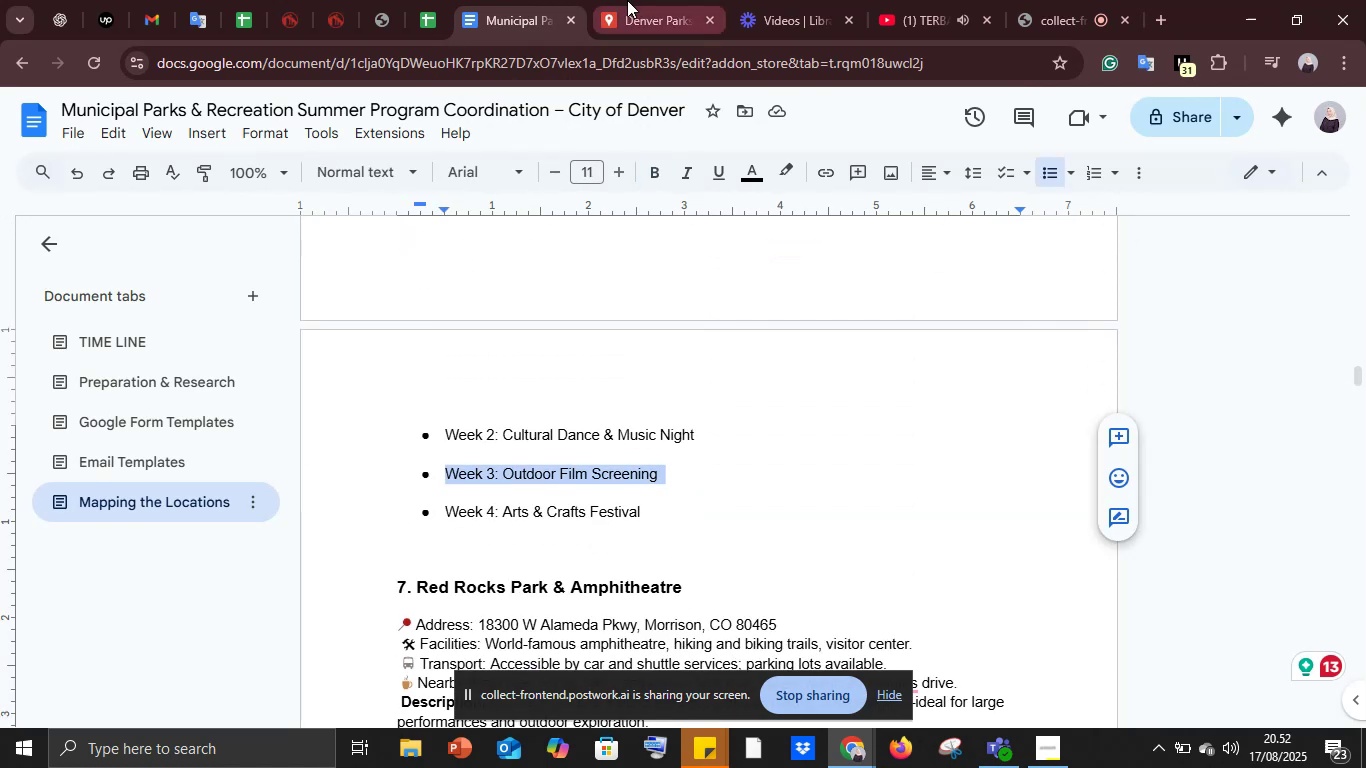 
left_click([627, 0])
 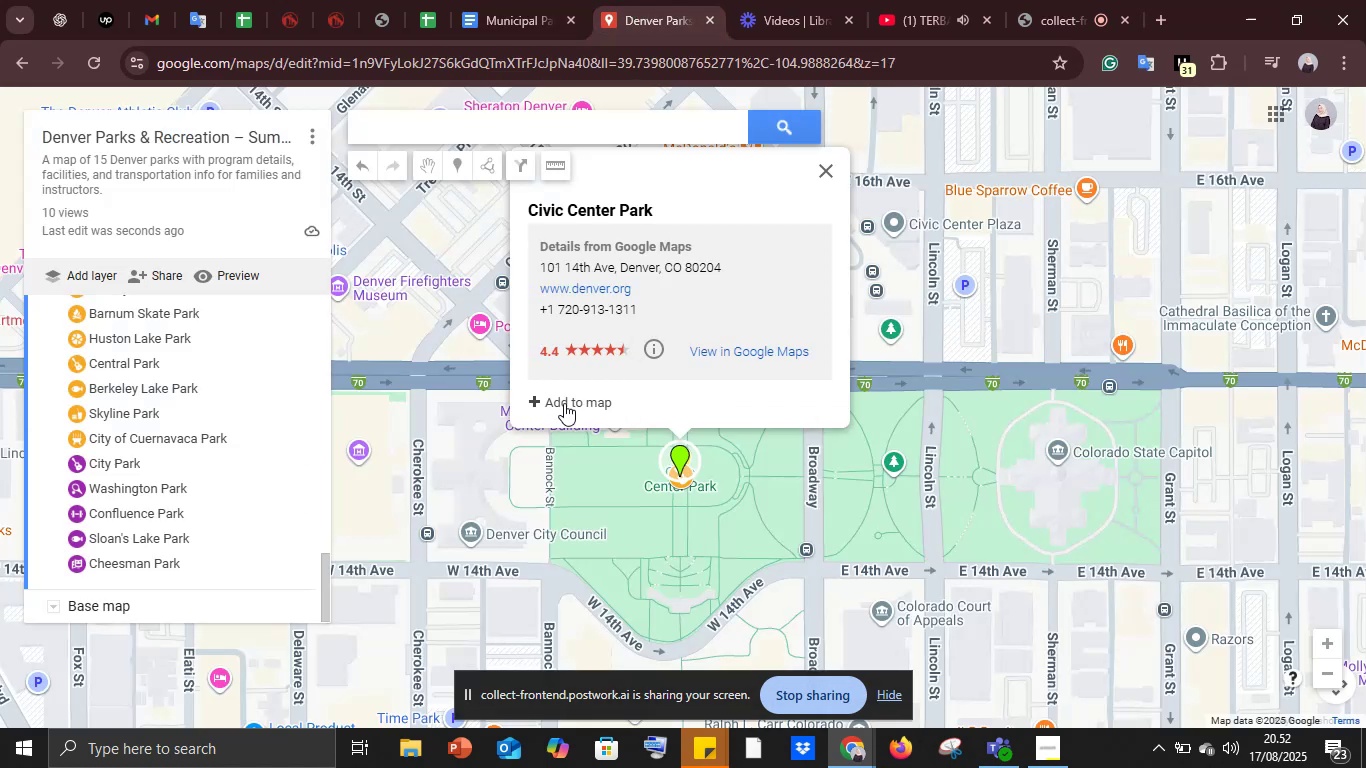 
mouse_move([735, 417])
 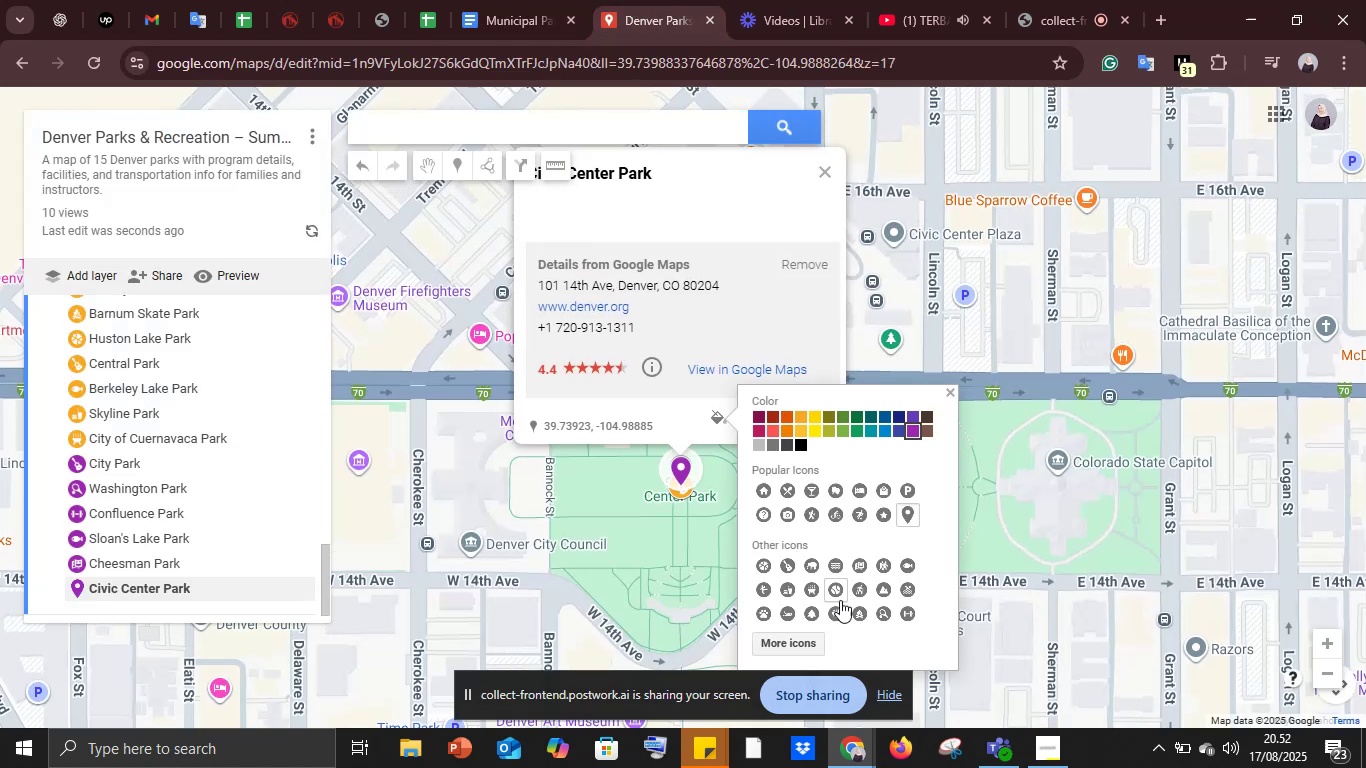 
left_click([780, 638])
 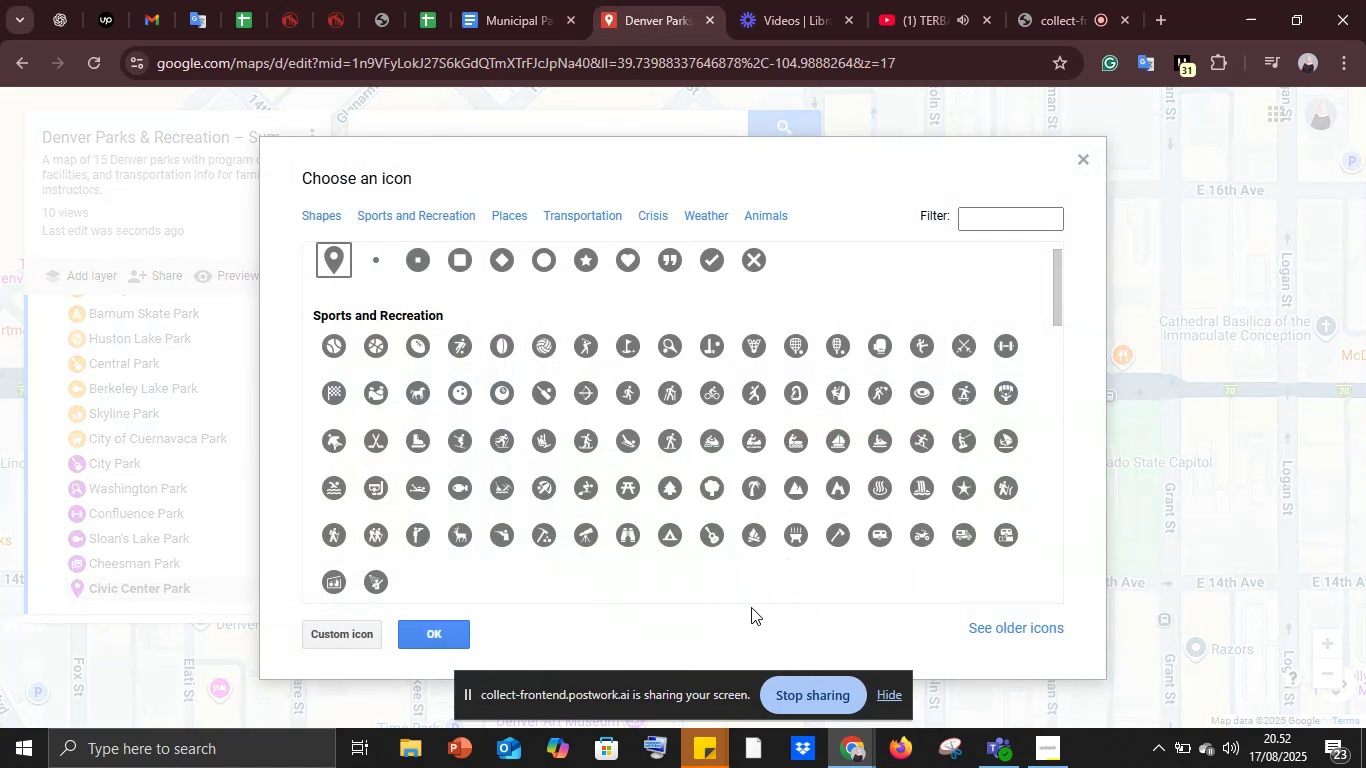 
scroll: coordinate [672, 501], scroll_direction: down, amount: 1.0
 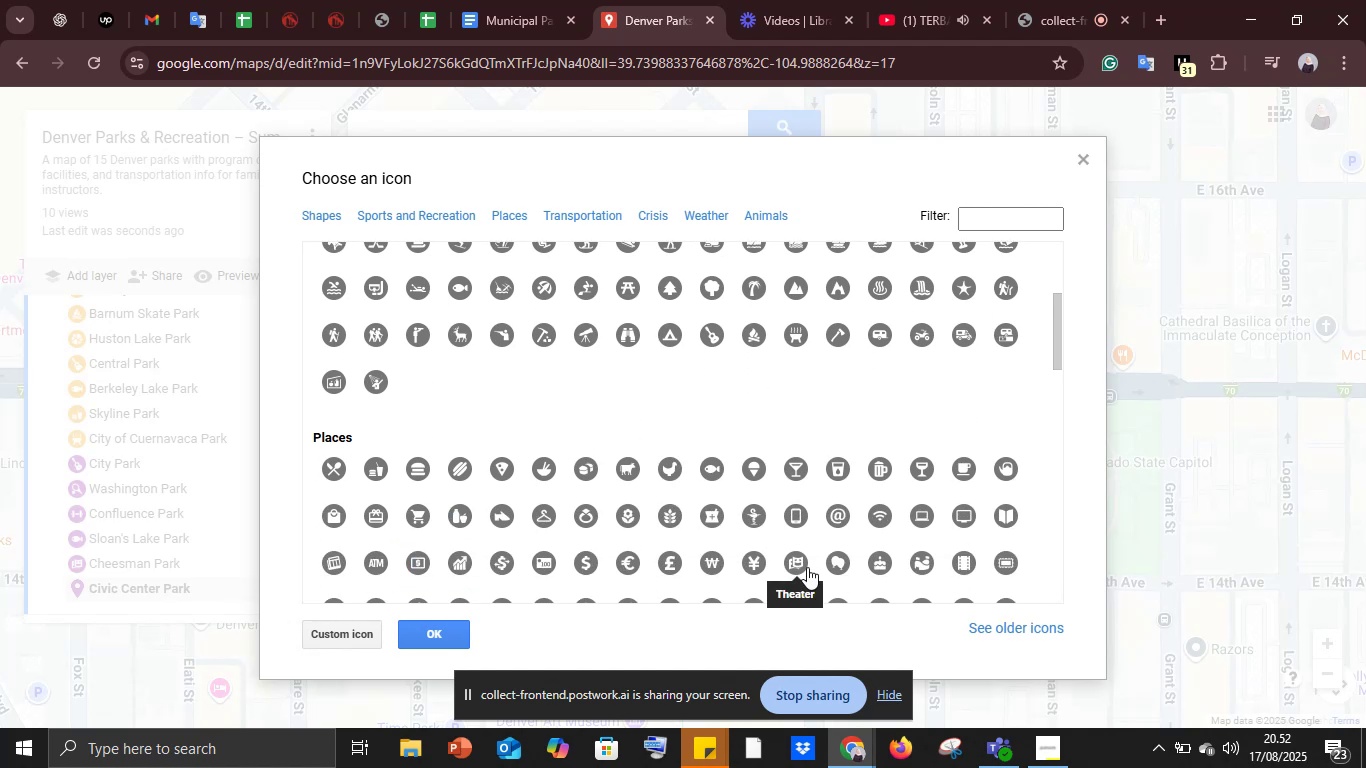 
left_click([956, 554])
 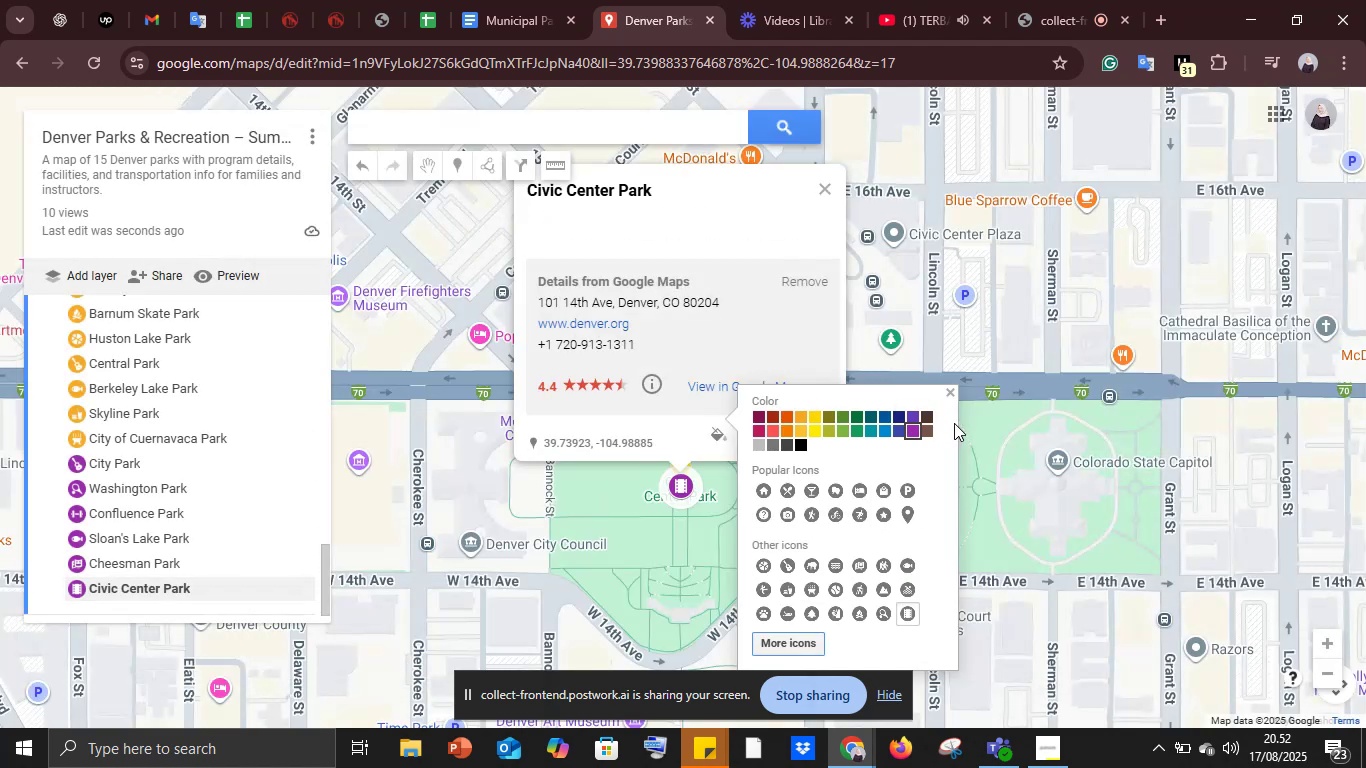 
left_click([950, 396])
 